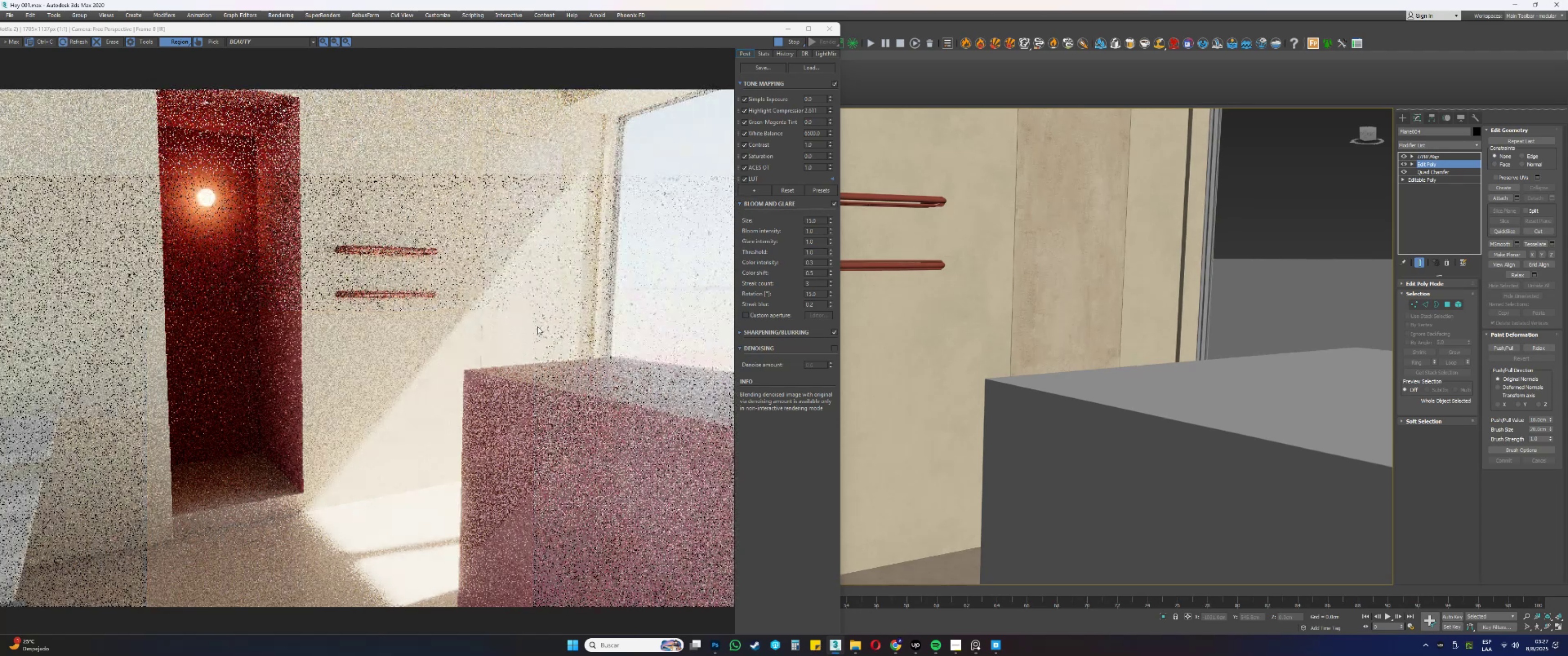 
scroll: coordinate [563, 406], scroll_direction: up, amount: 2.0
 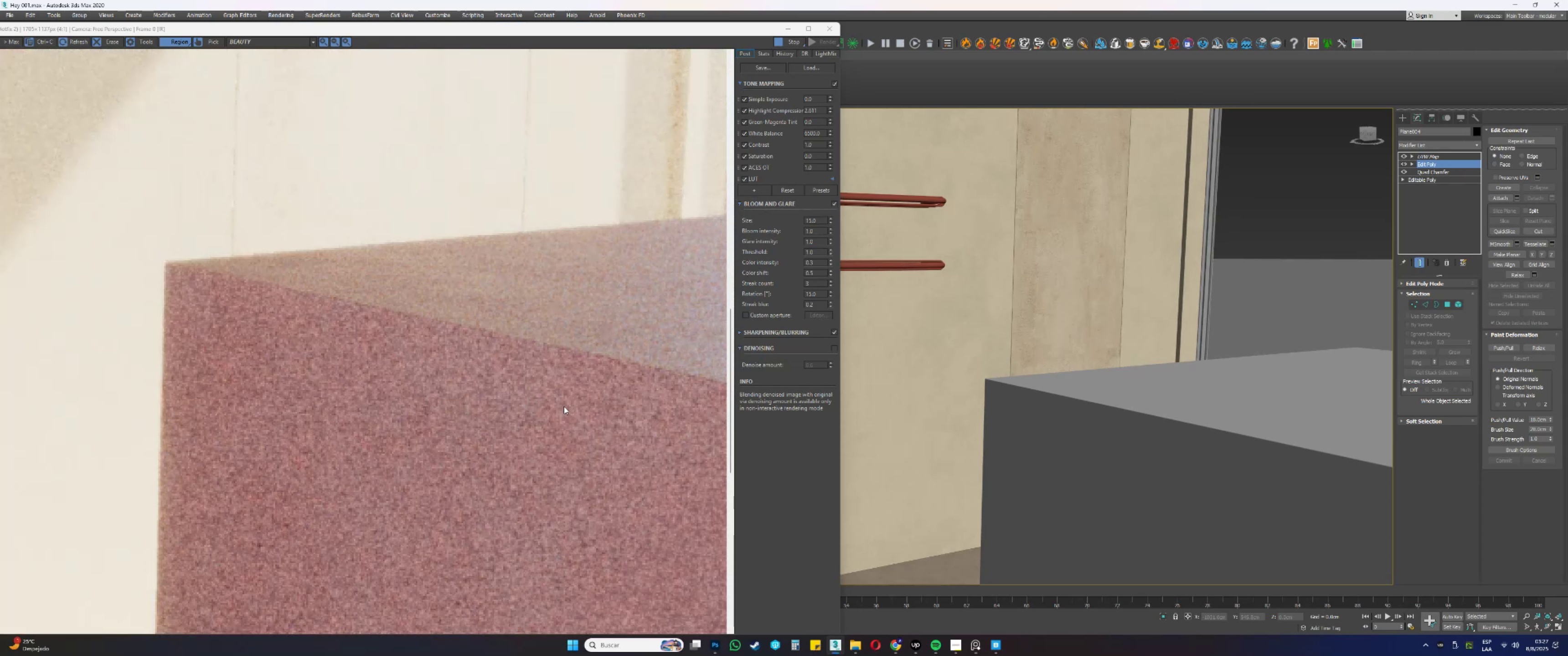 
scroll: coordinate [564, 406], scroll_direction: down, amount: 1.0
 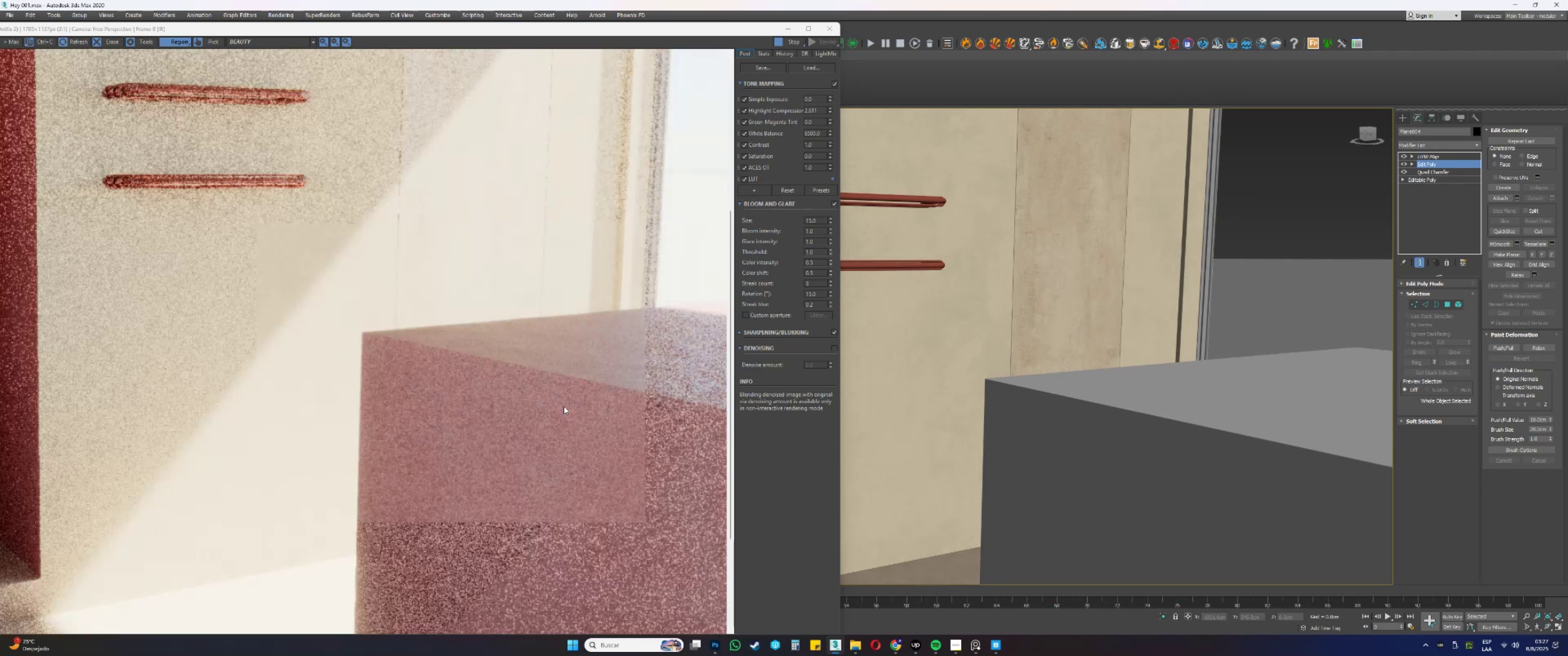 
scroll: coordinate [569, 467], scroll_direction: up, amount: 1.0
 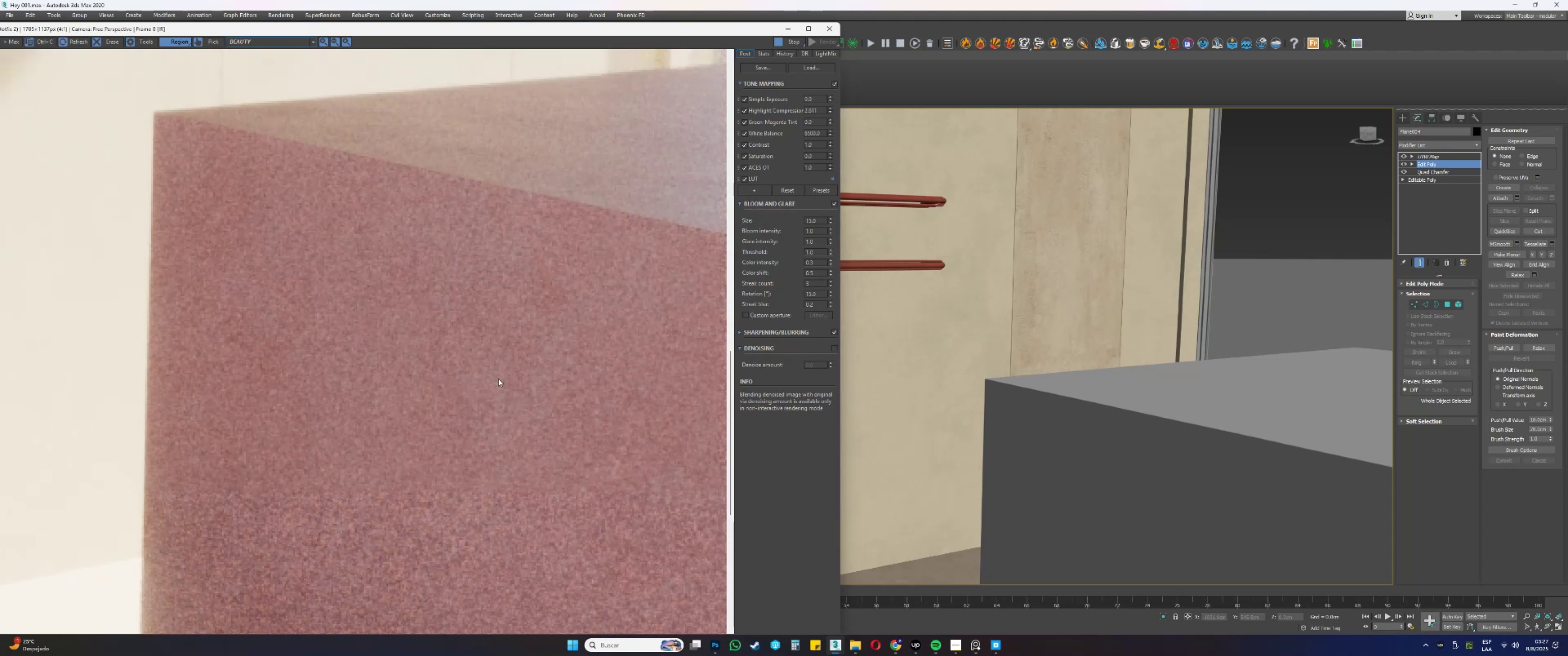 
wait(8.99)
 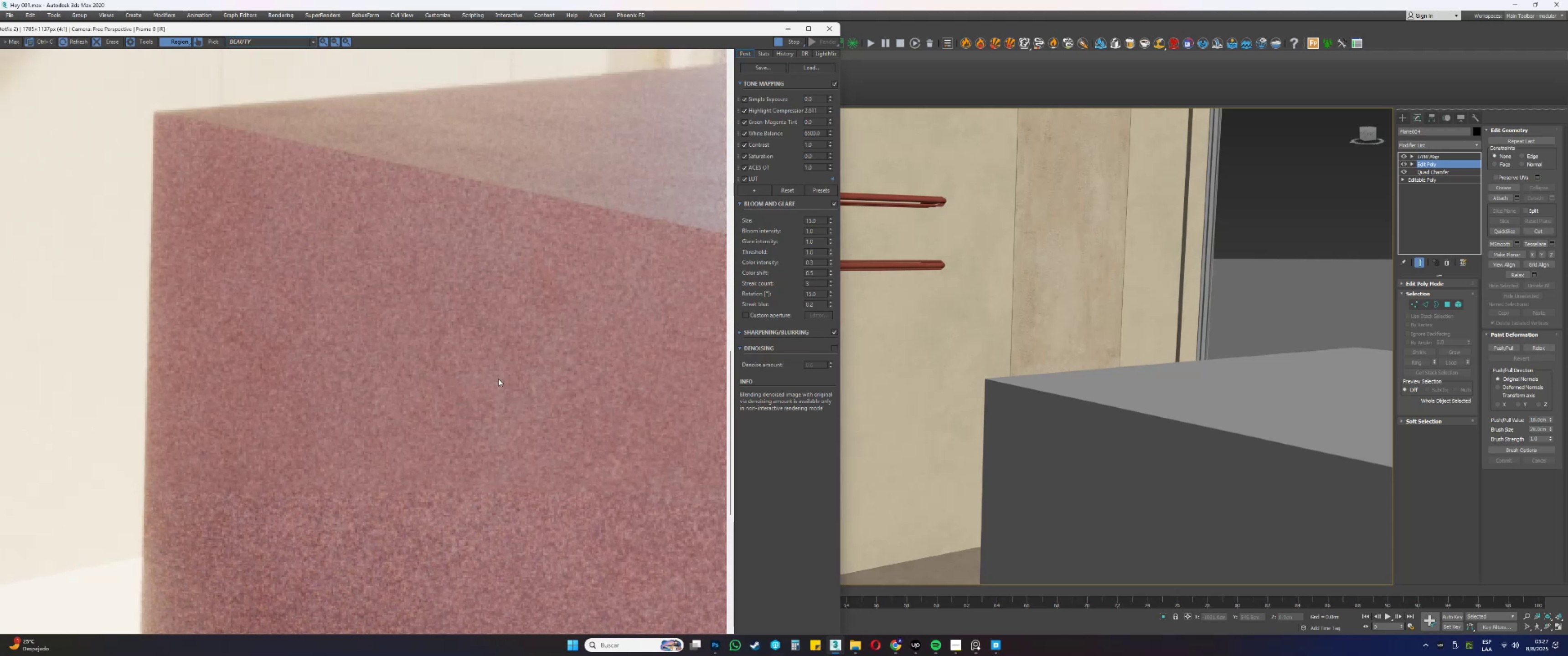 
scroll: coordinate [460, 326], scroll_direction: up, amount: 1.0
 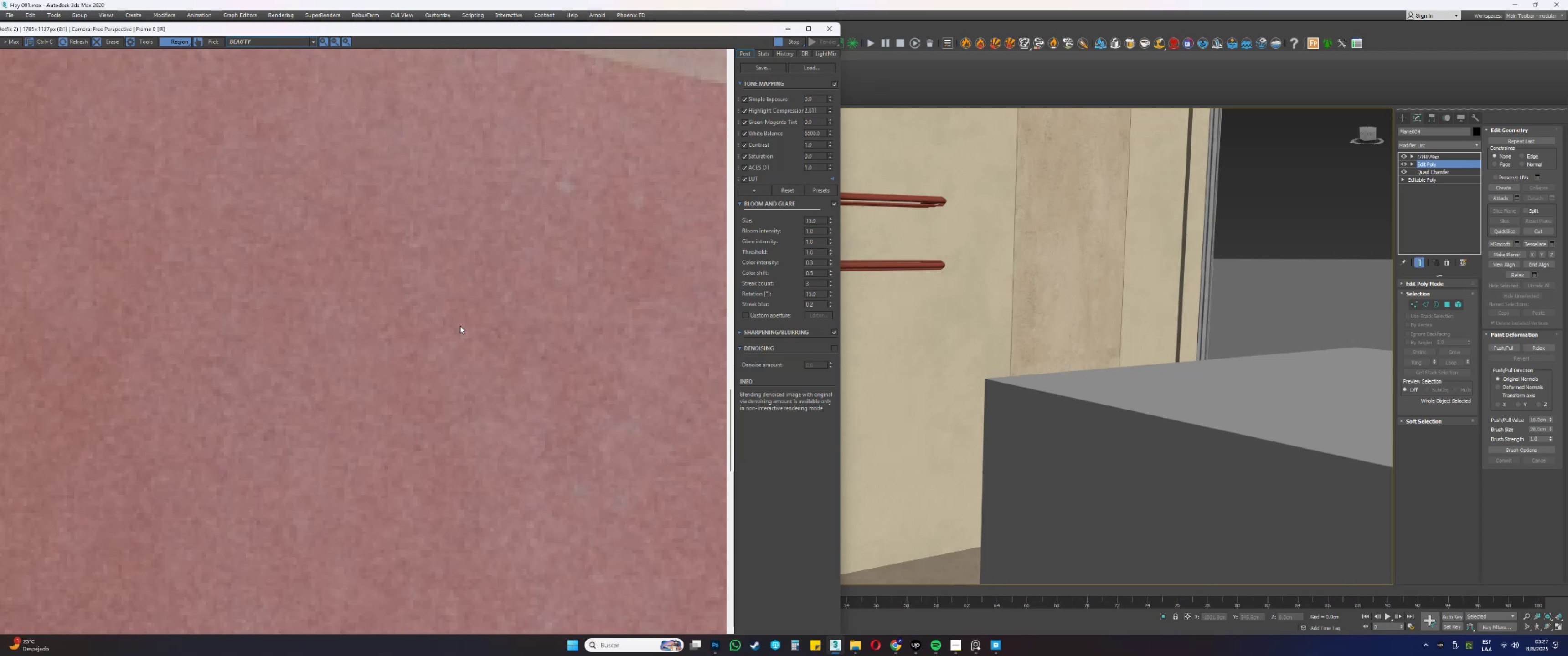 
scroll: coordinate [460, 326], scroll_direction: down, amount: 2.0
 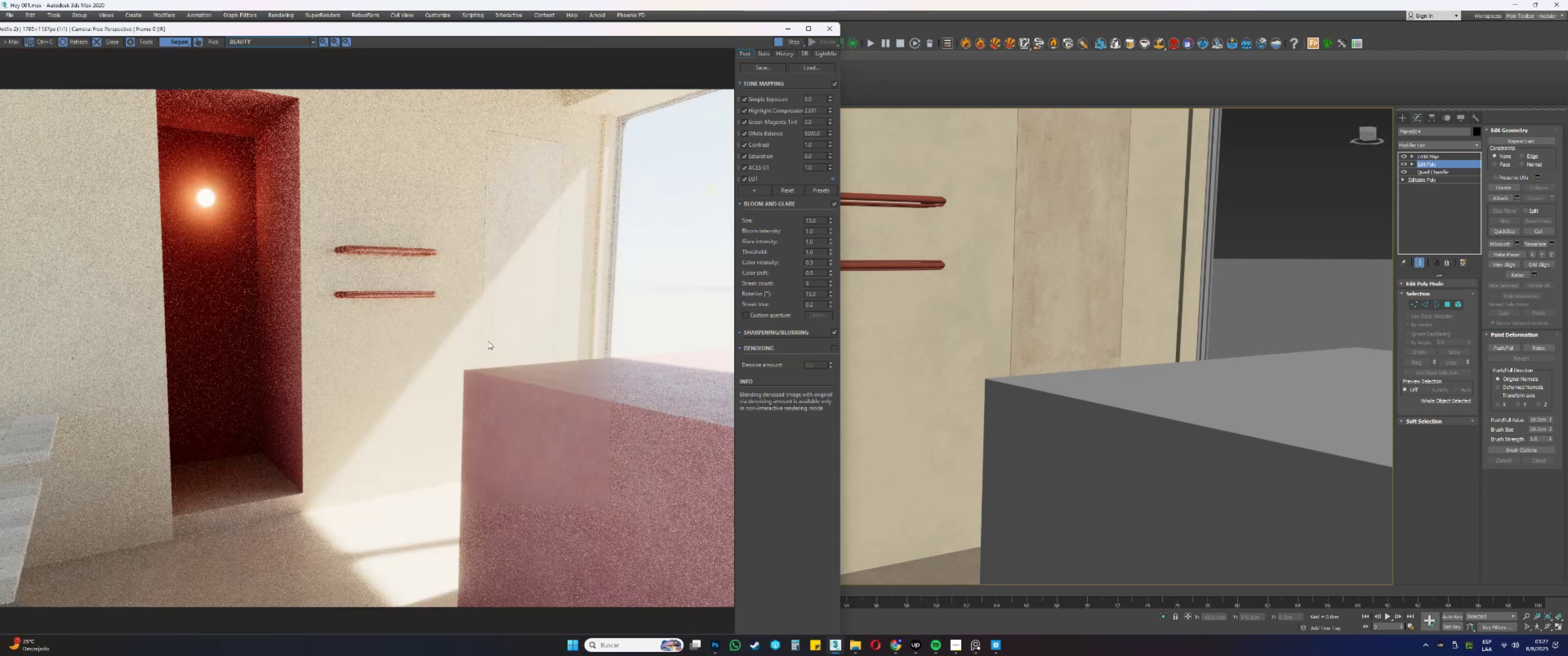 
wait(7.88)
 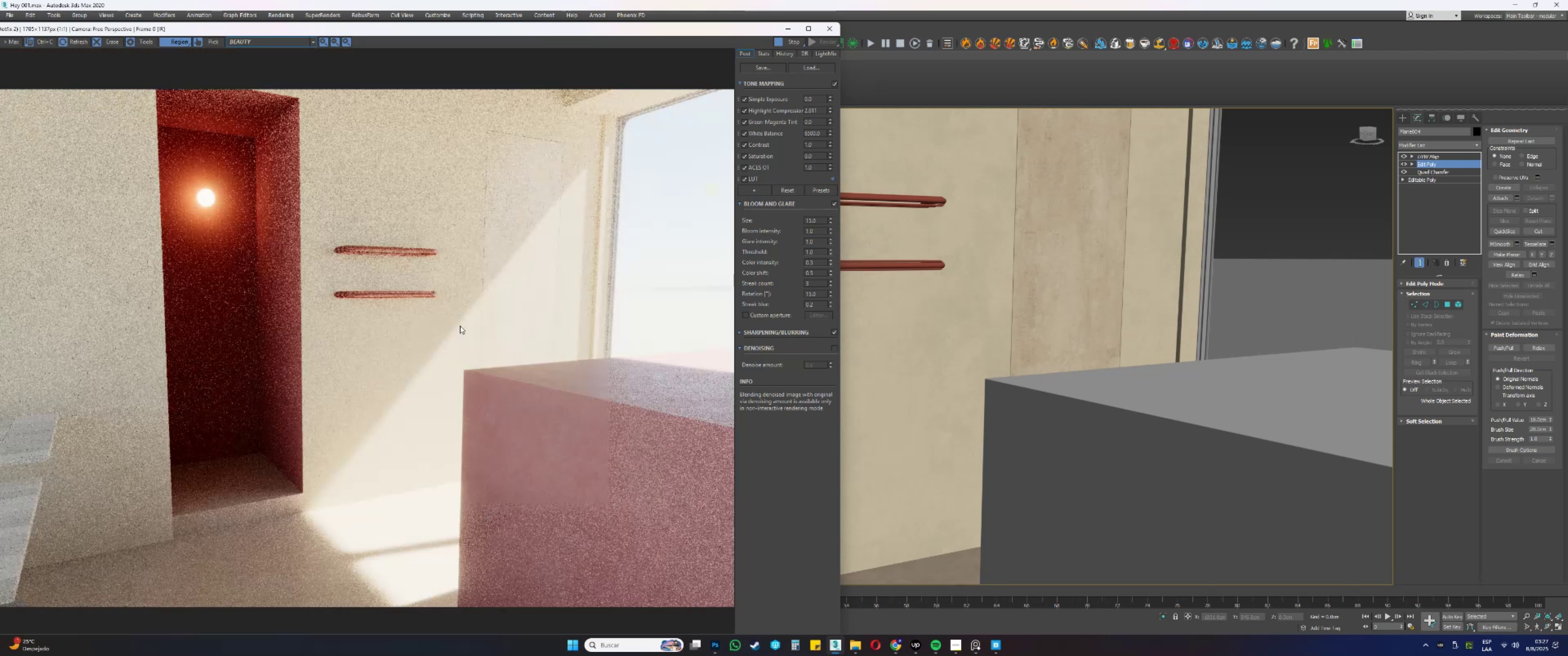 
scroll: coordinate [472, 276], scroll_direction: down, amount: 10.0
 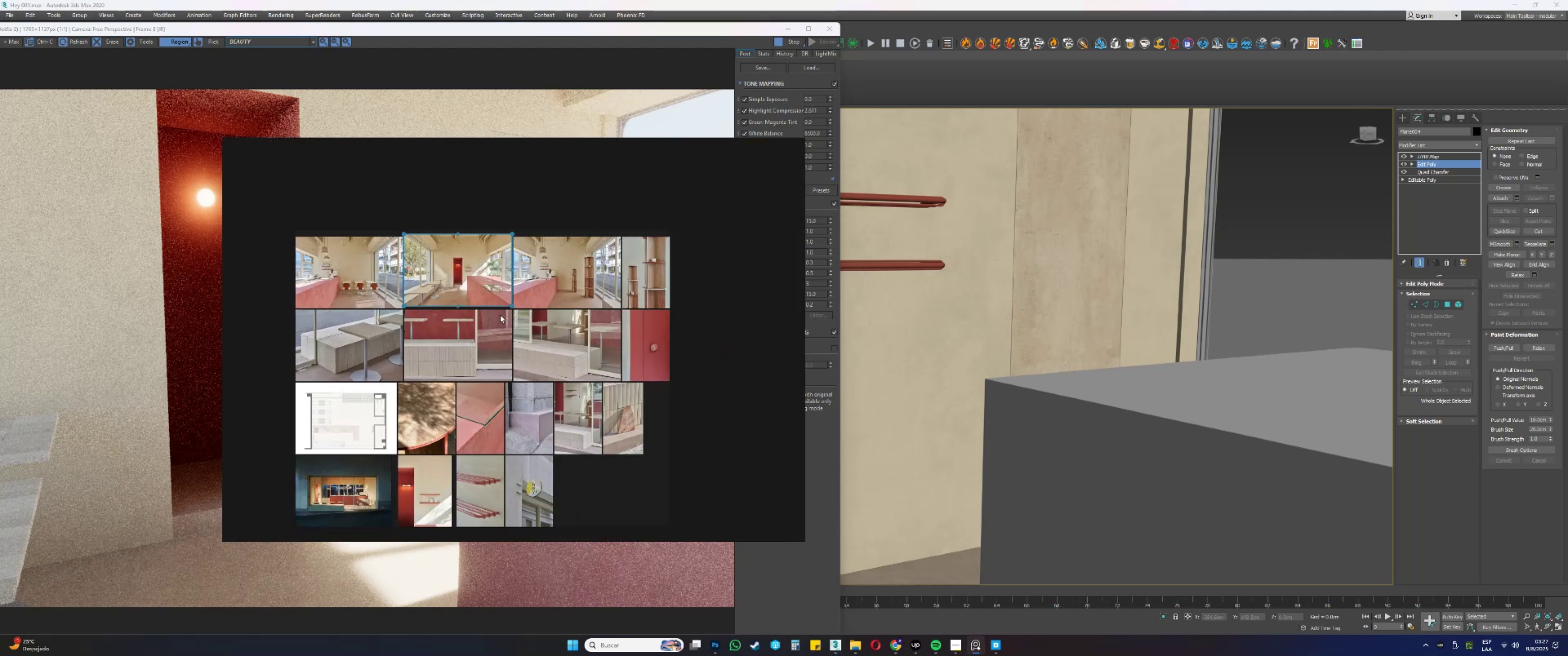 
scroll: coordinate [606, 297], scroll_direction: up, amount: 8.0
 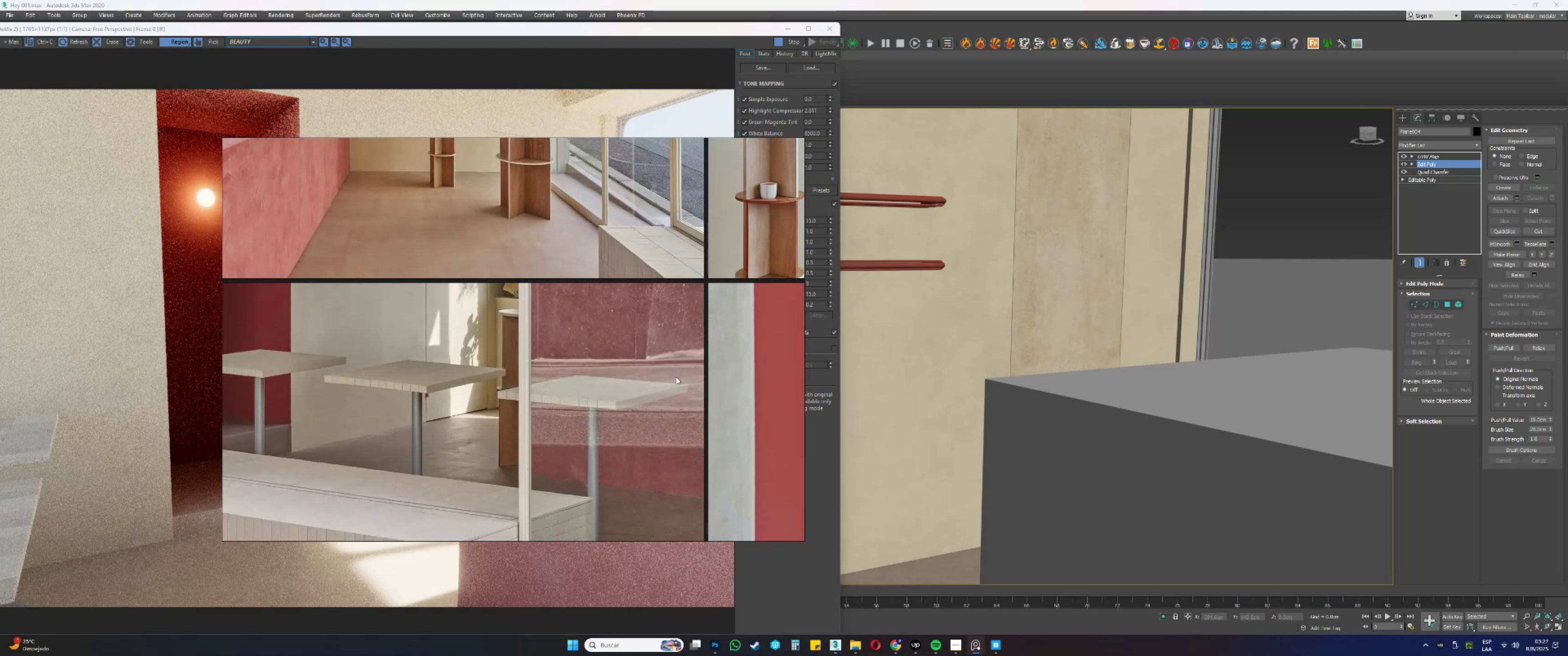 
scroll: coordinate [660, 374], scroll_direction: down, amount: 9.0
 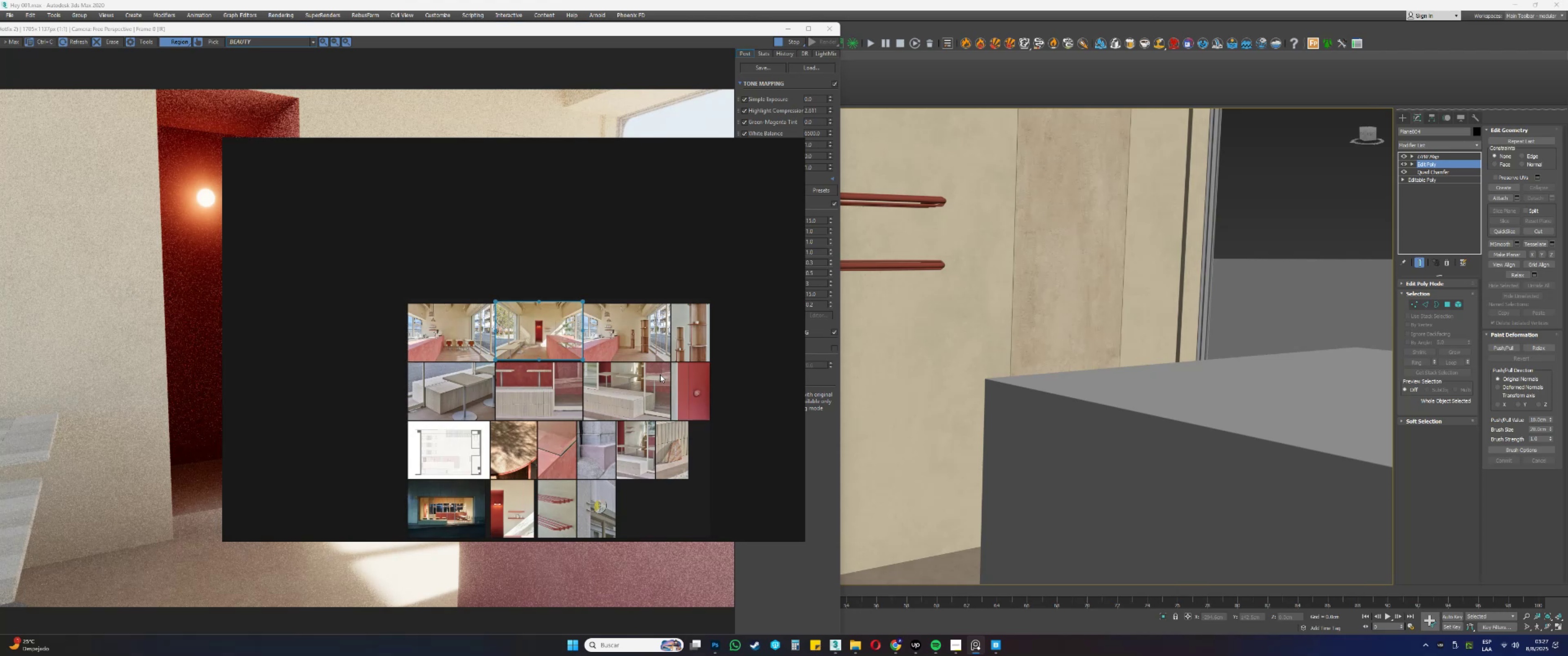 
scroll: coordinate [649, 453], scroll_direction: up, amount: 7.0
 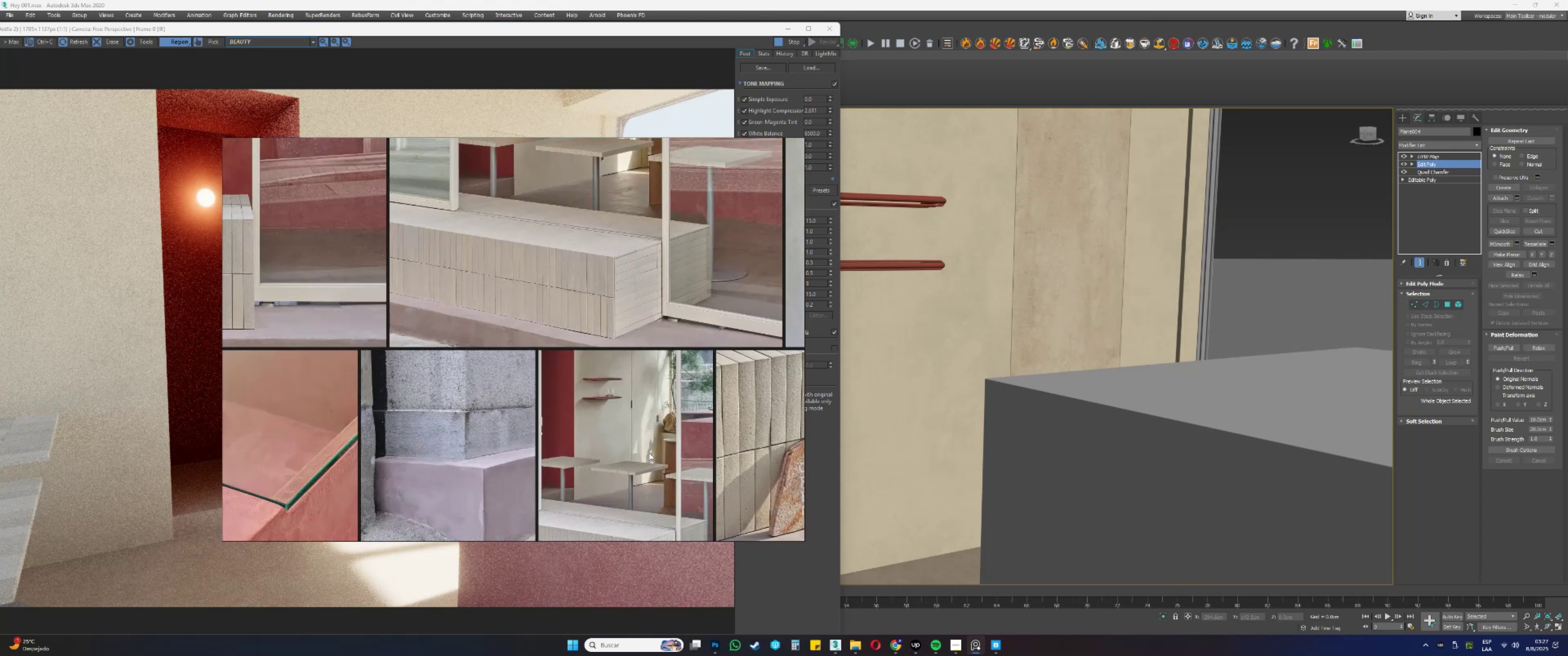 
scroll: coordinate [612, 442], scroll_direction: down, amount: 5.0
 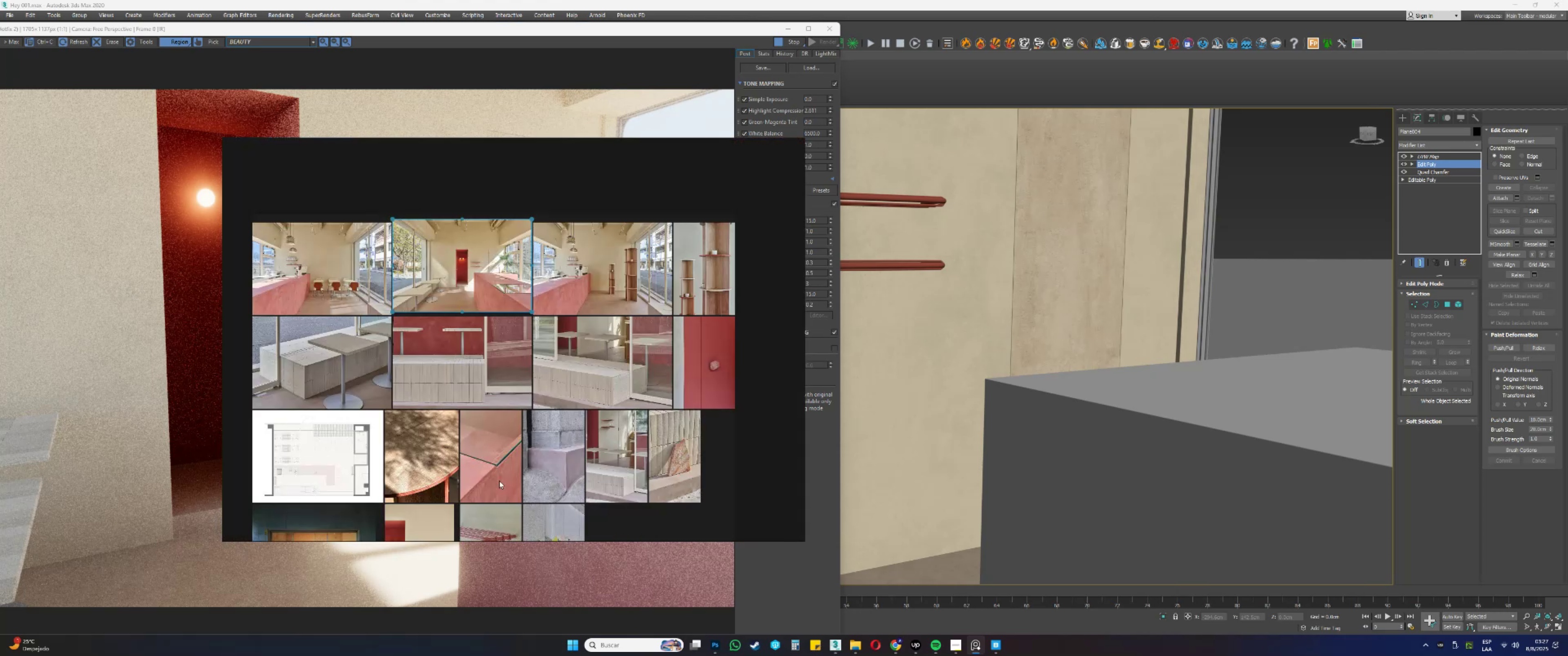 
scroll: coordinate [405, 530], scroll_direction: up, amount: 4.0
 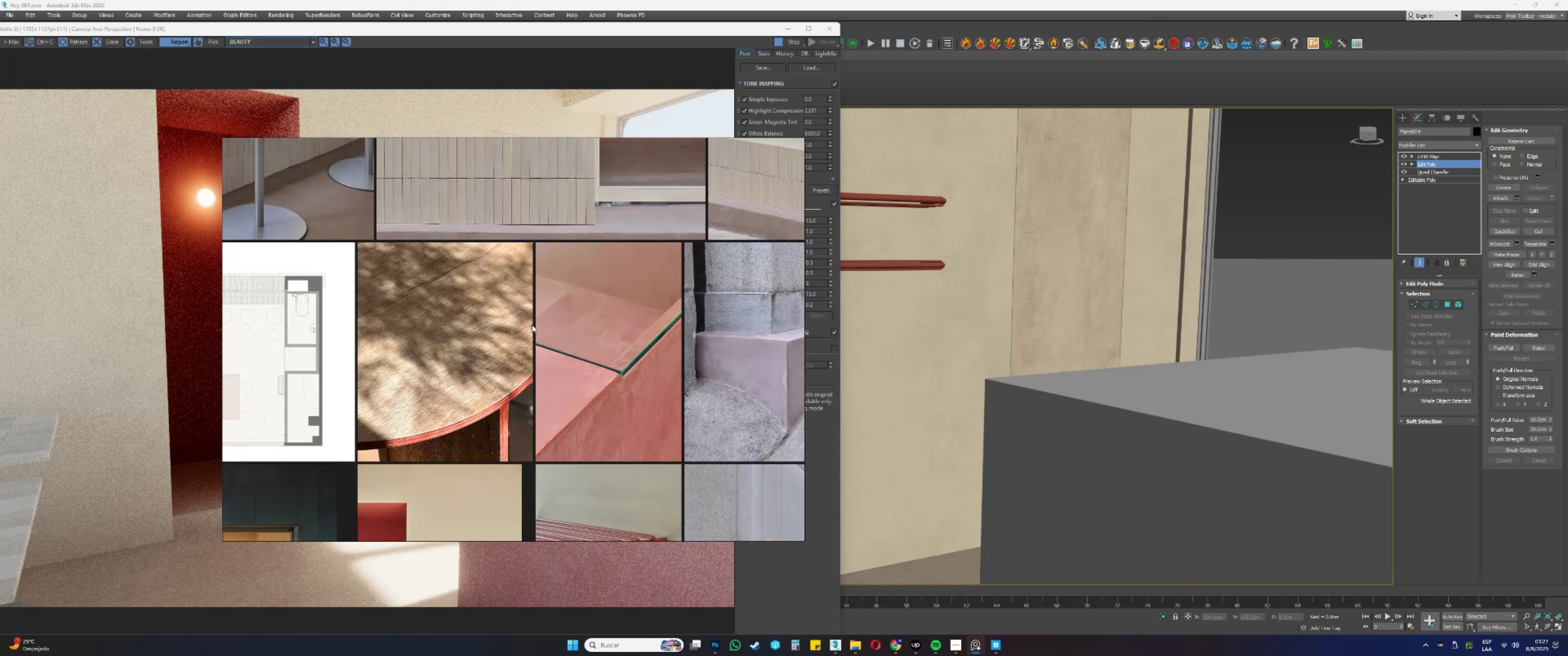 
scroll: coordinate [493, 437], scroll_direction: down, amount: 1.0
 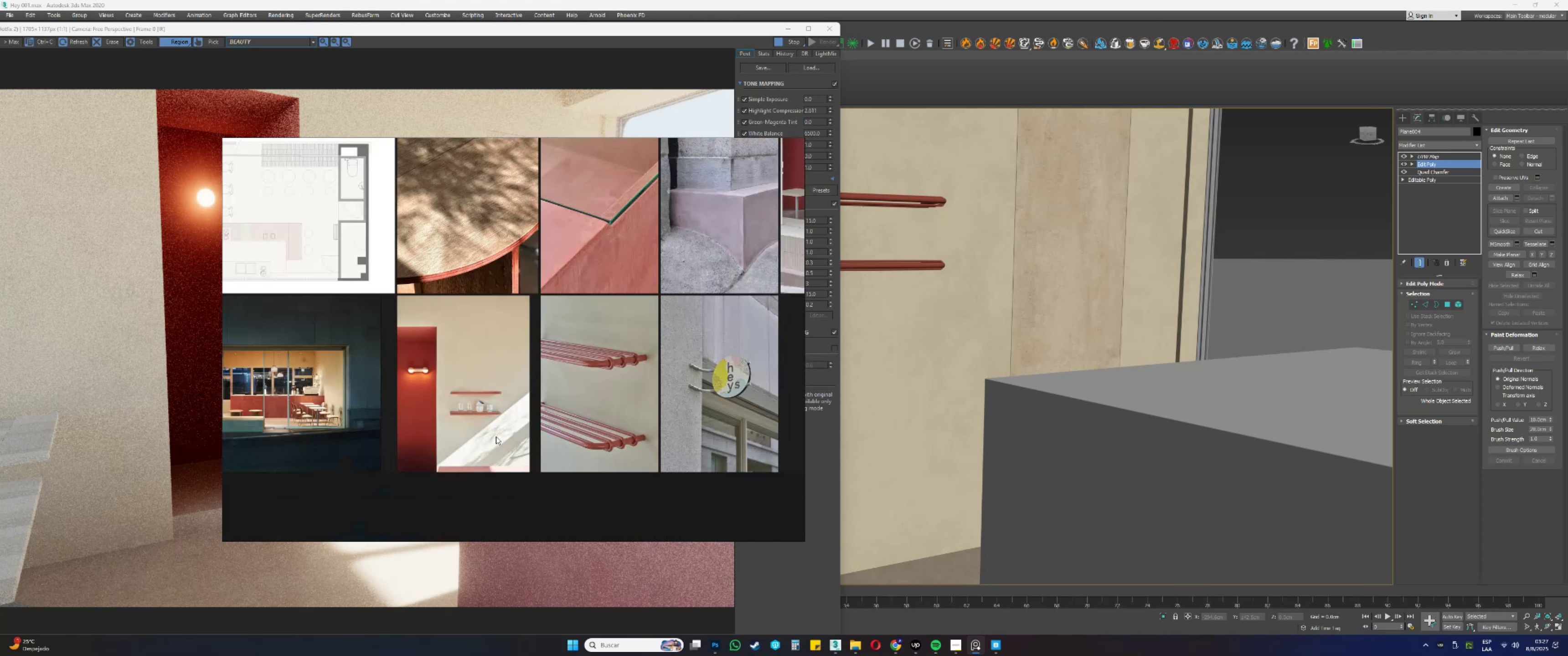 
scroll: coordinate [397, 397], scroll_direction: up, amount: 6.0
 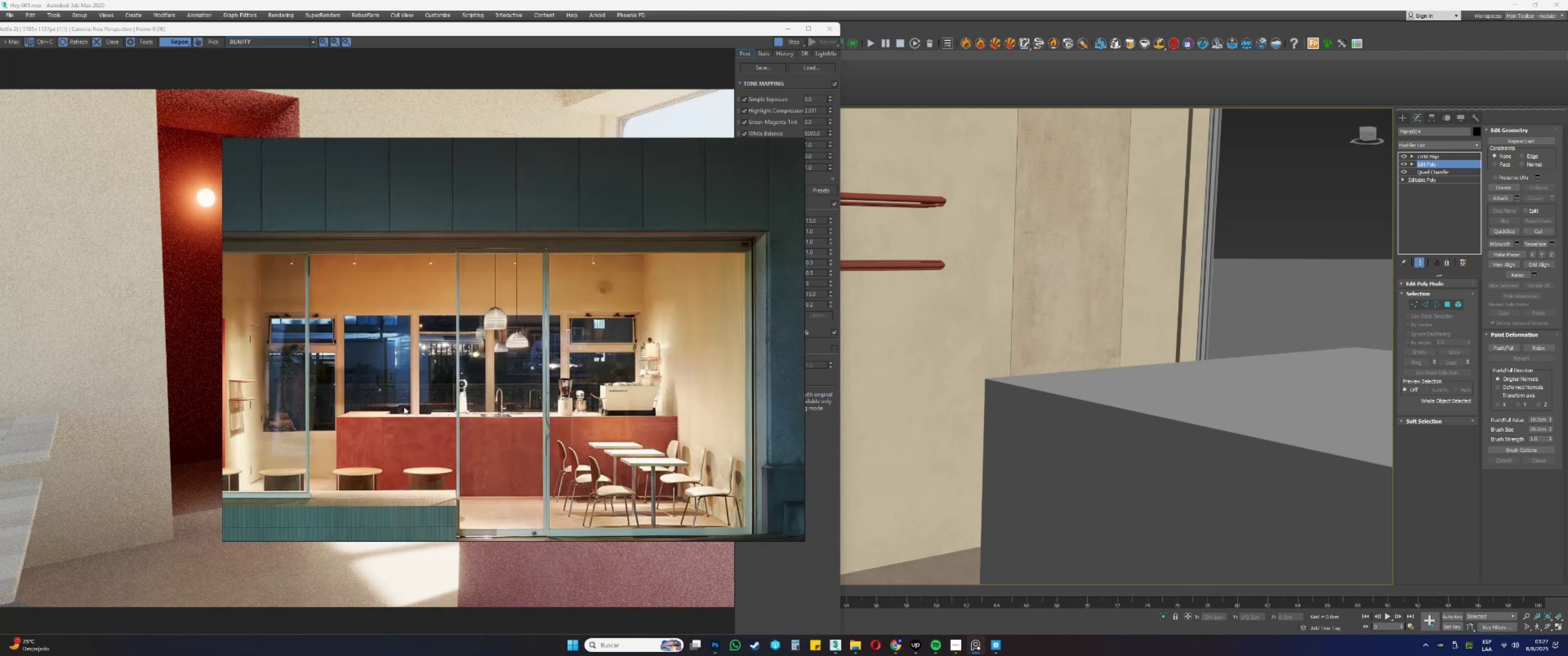 
scroll: coordinate [494, 349], scroll_direction: down, amount: 8.0
 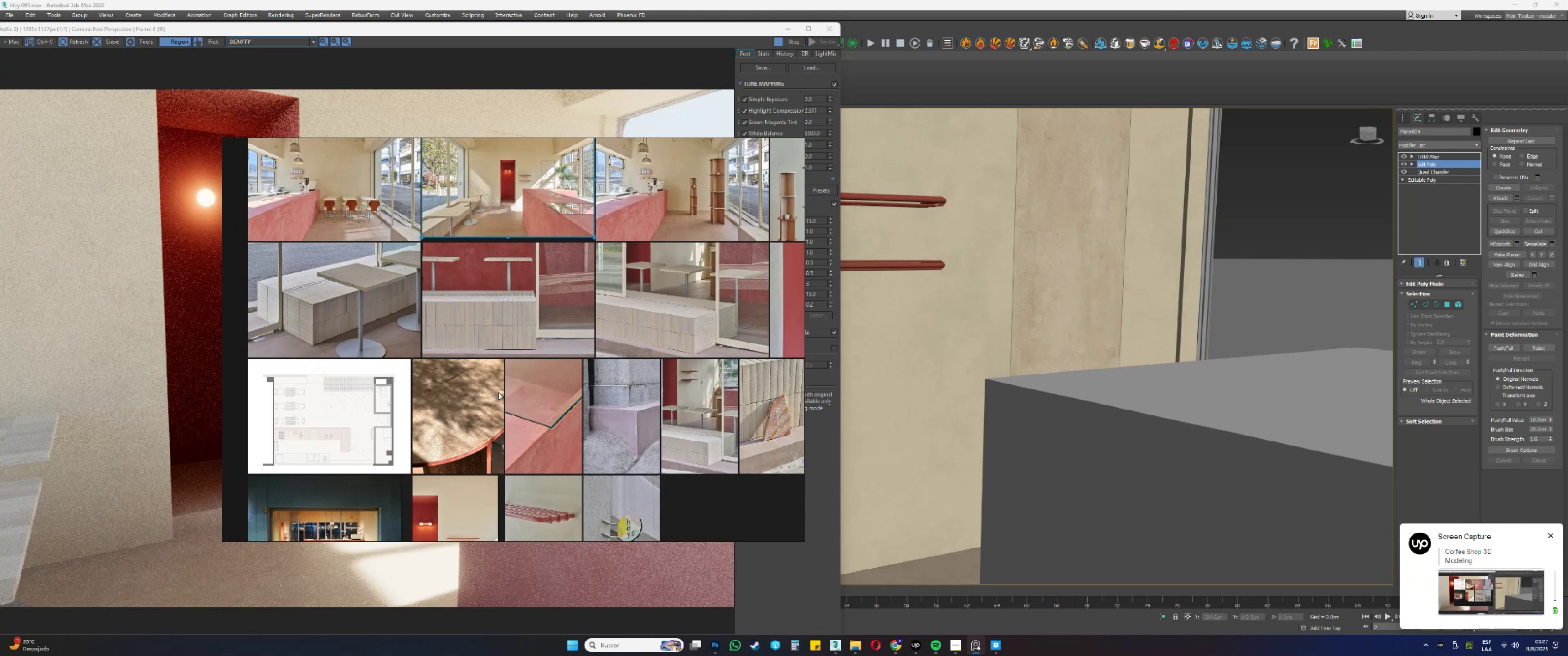 
scroll: coordinate [546, 279], scroll_direction: up, amount: 3.0
 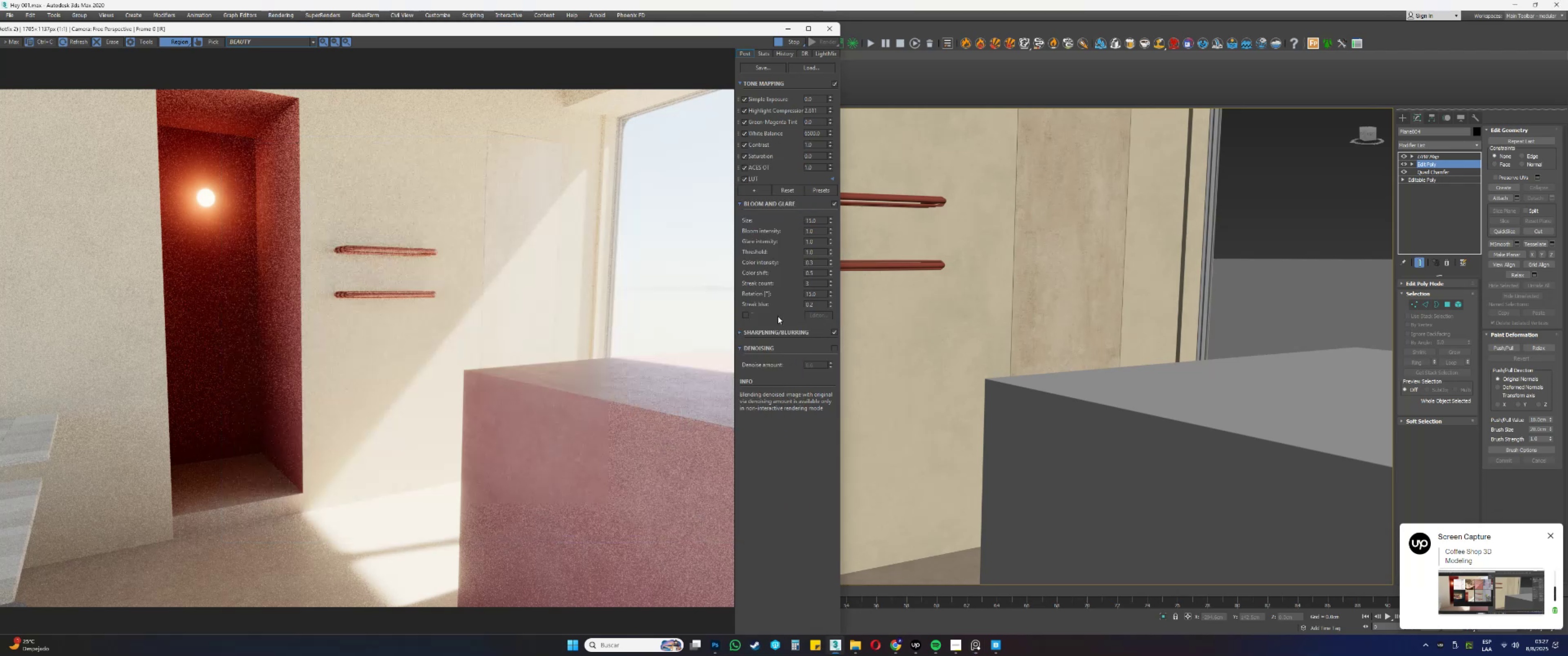 
scroll: coordinate [945, 372], scroll_direction: down, amount: 3.0
 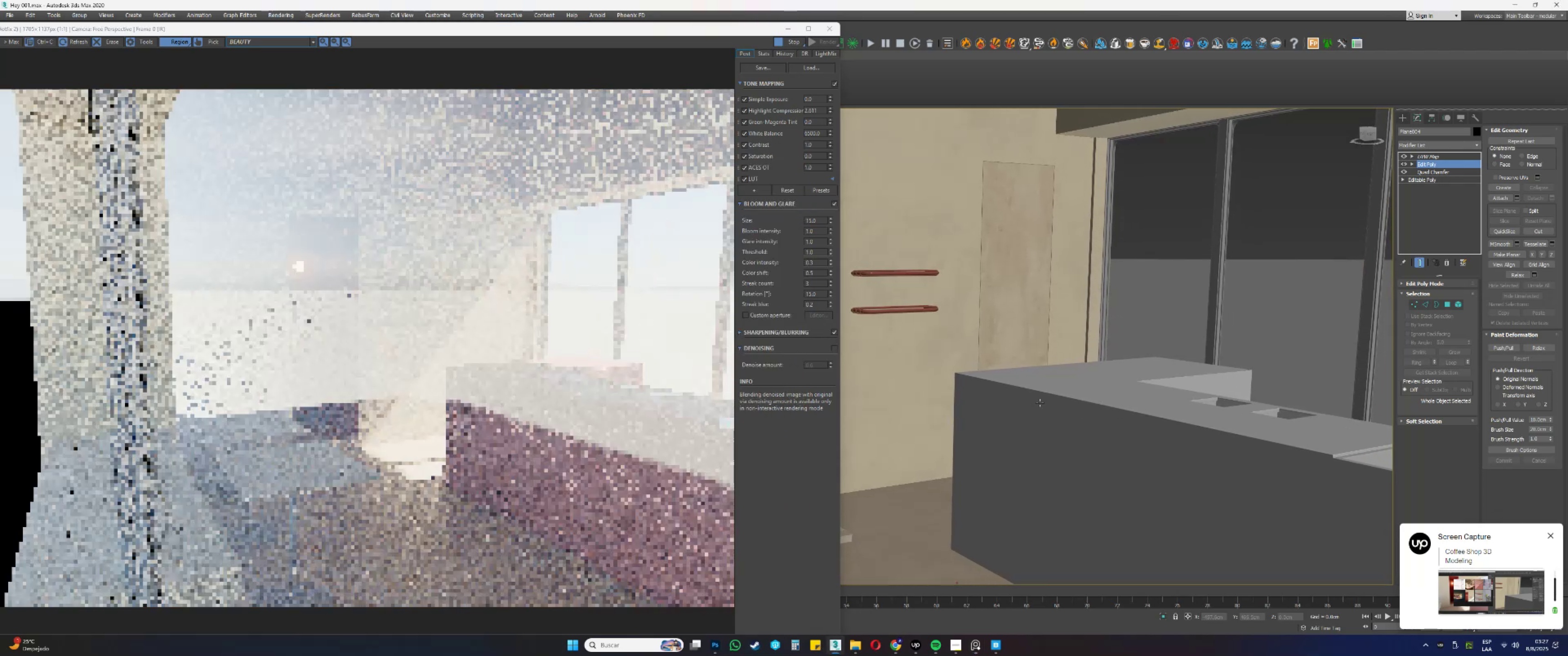 
hold_key(key=AltLeft, duration=1.52)
 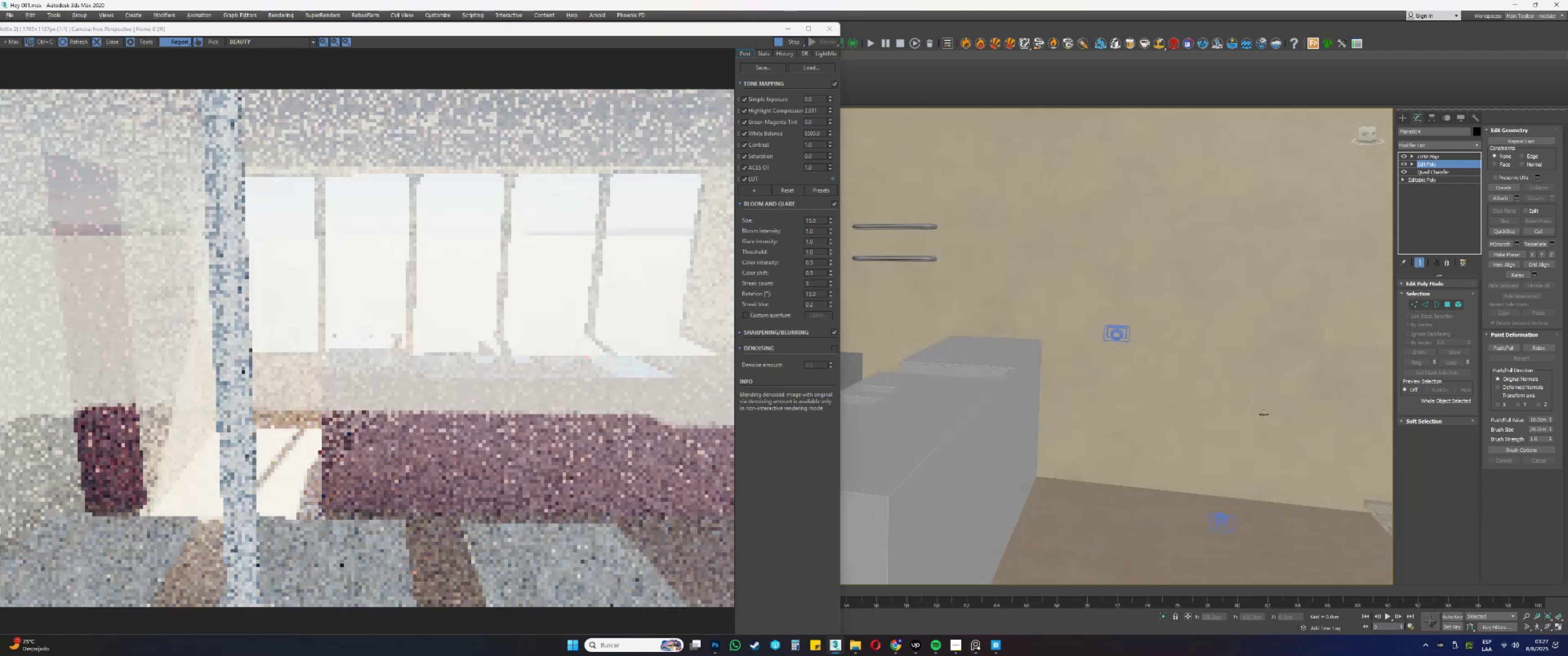 
hold_key(key=AltLeft, duration=0.55)
 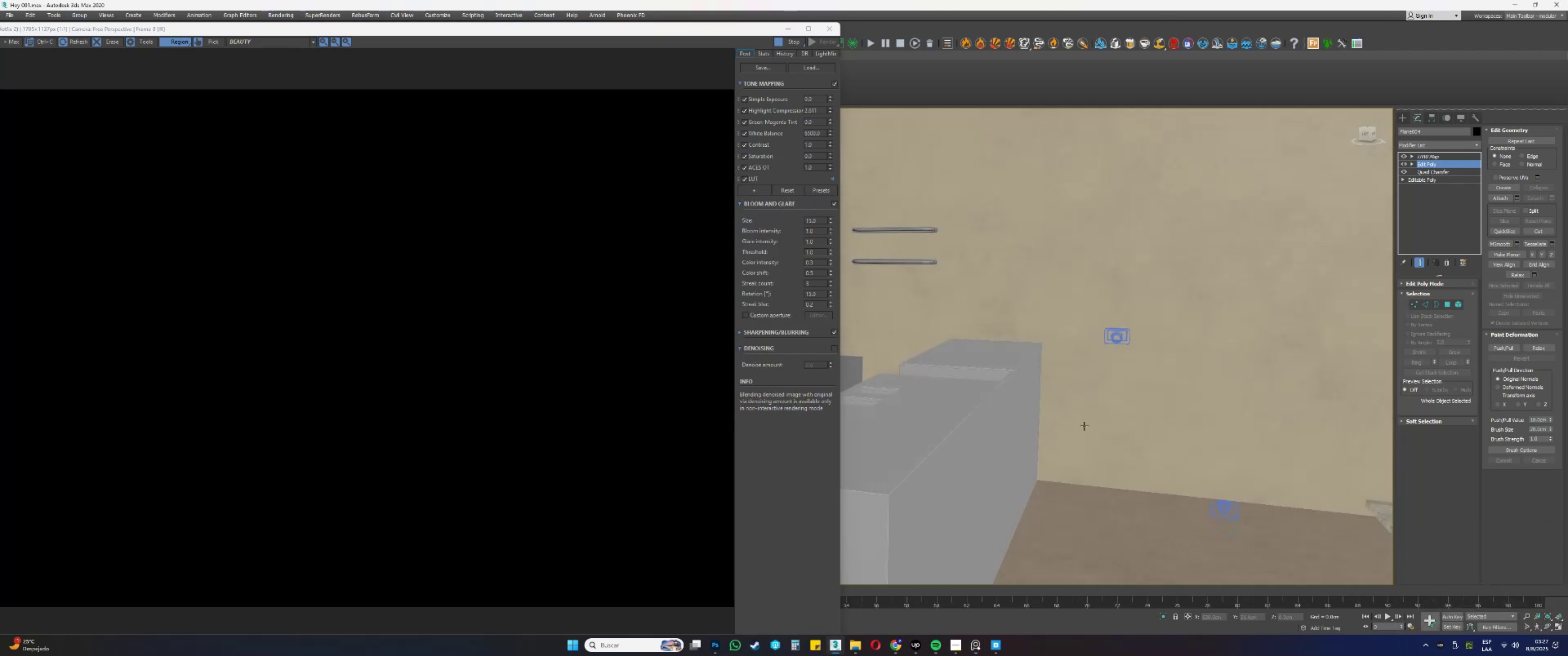 
hold_key(key=AltLeft, duration=0.74)
 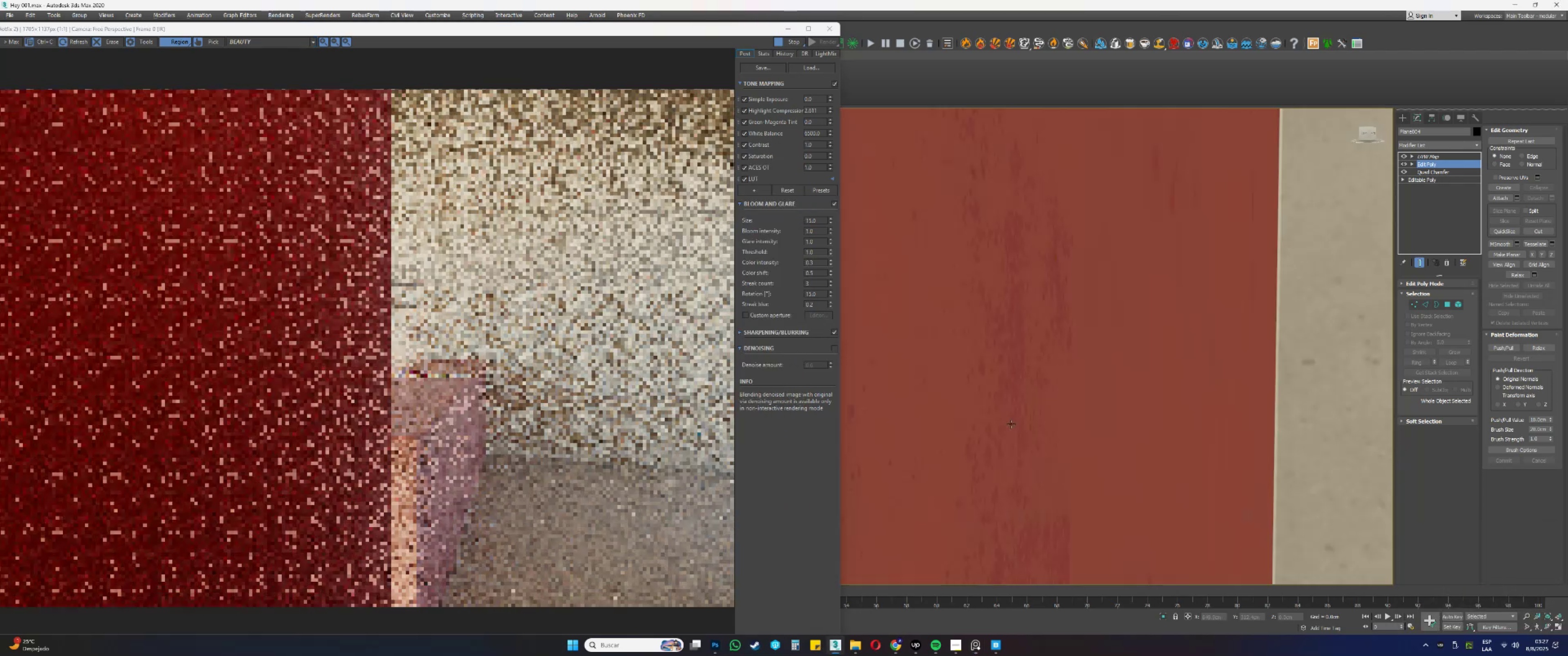 
hold_key(key=AltLeft, duration=0.63)
 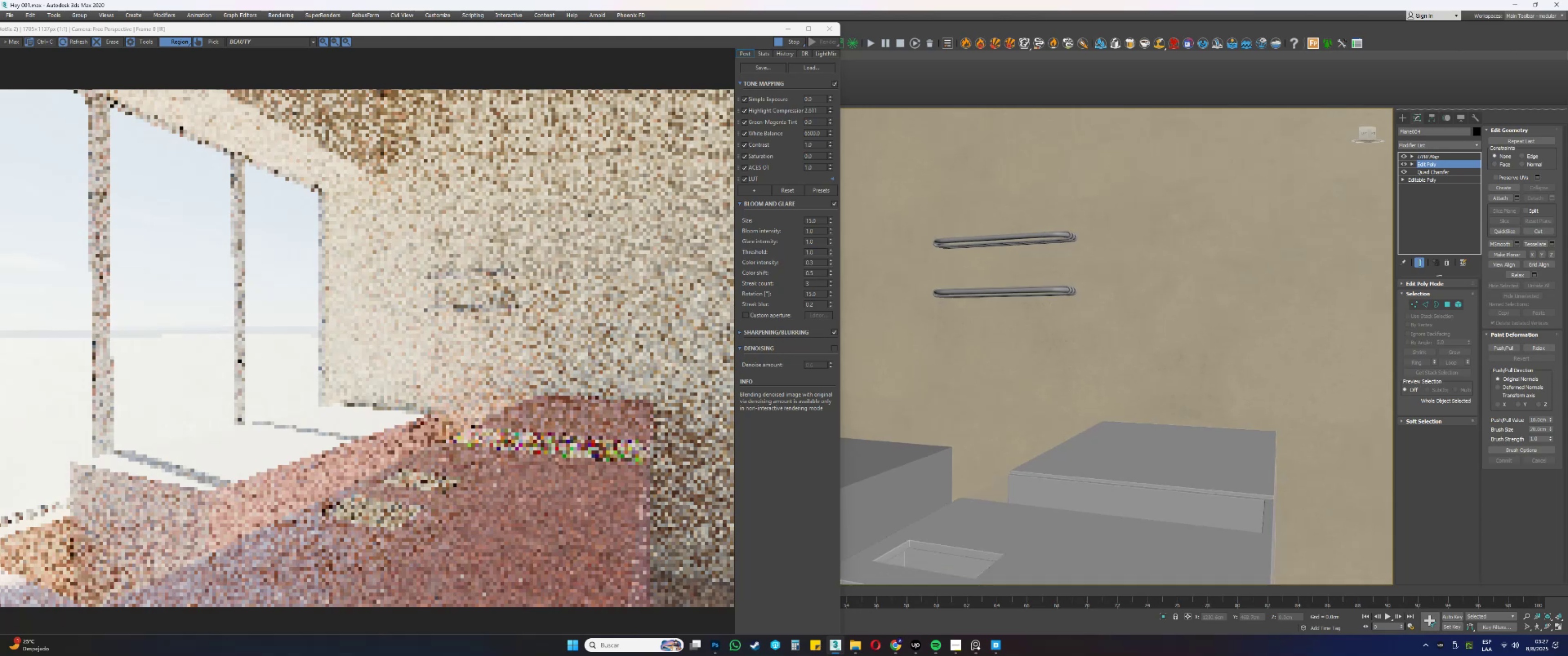 
hold_key(key=ControlLeft, duration=0.56)
 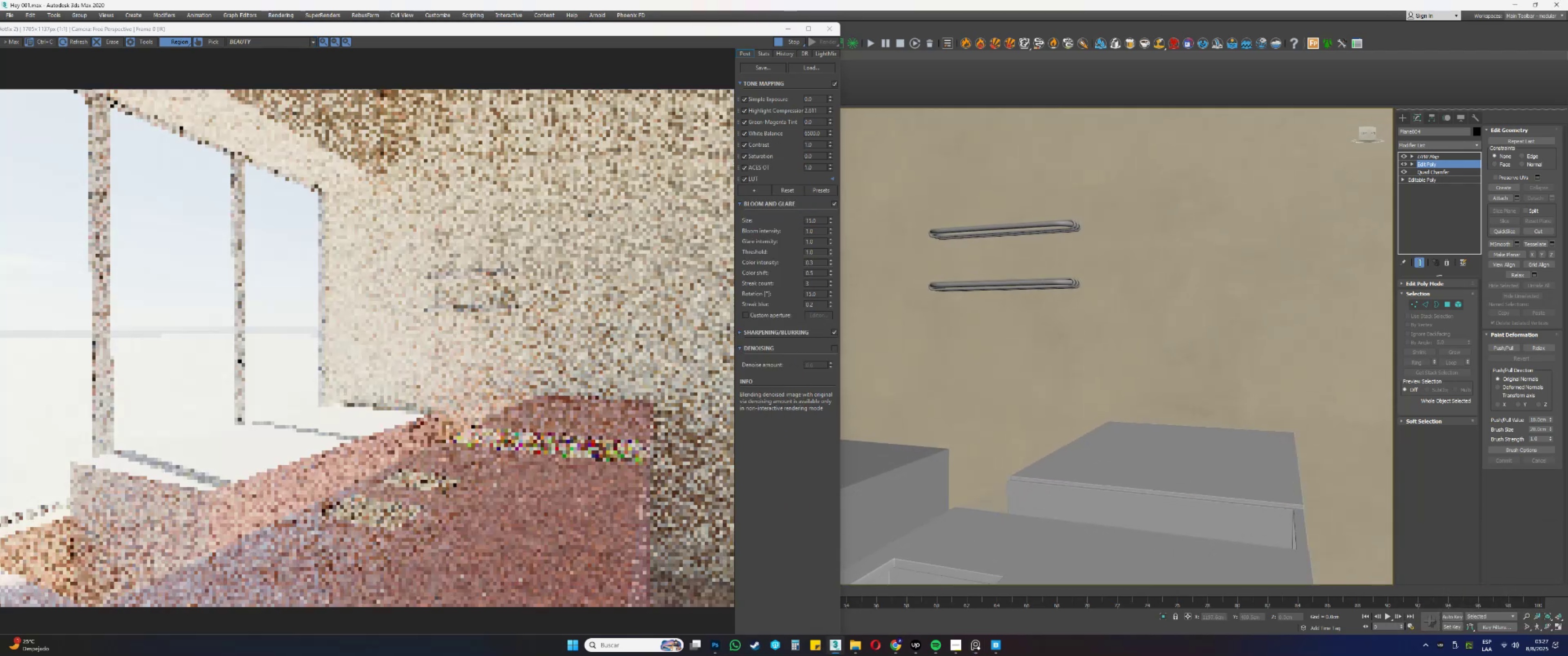 
hold_key(key=AltLeft, duration=0.48)
 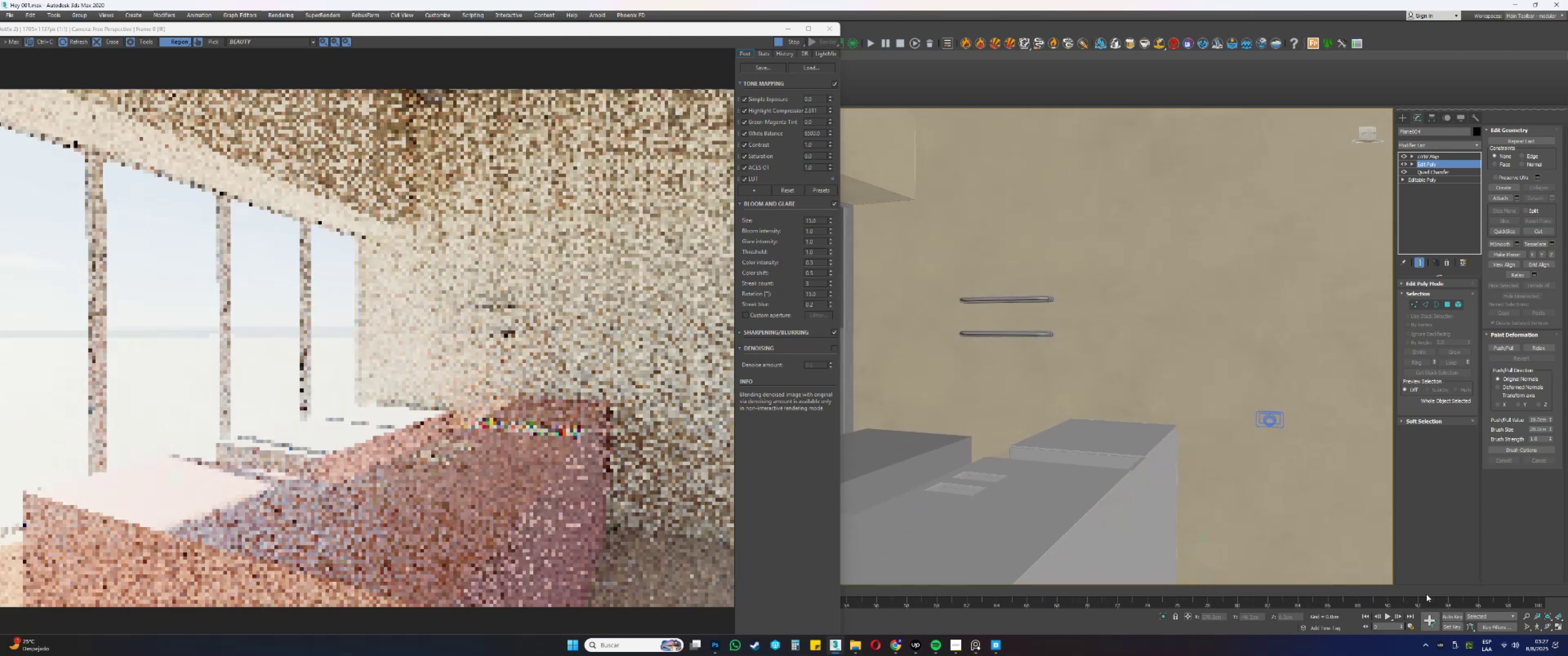 
hold_key(key=ControlLeft, duration=0.47)
 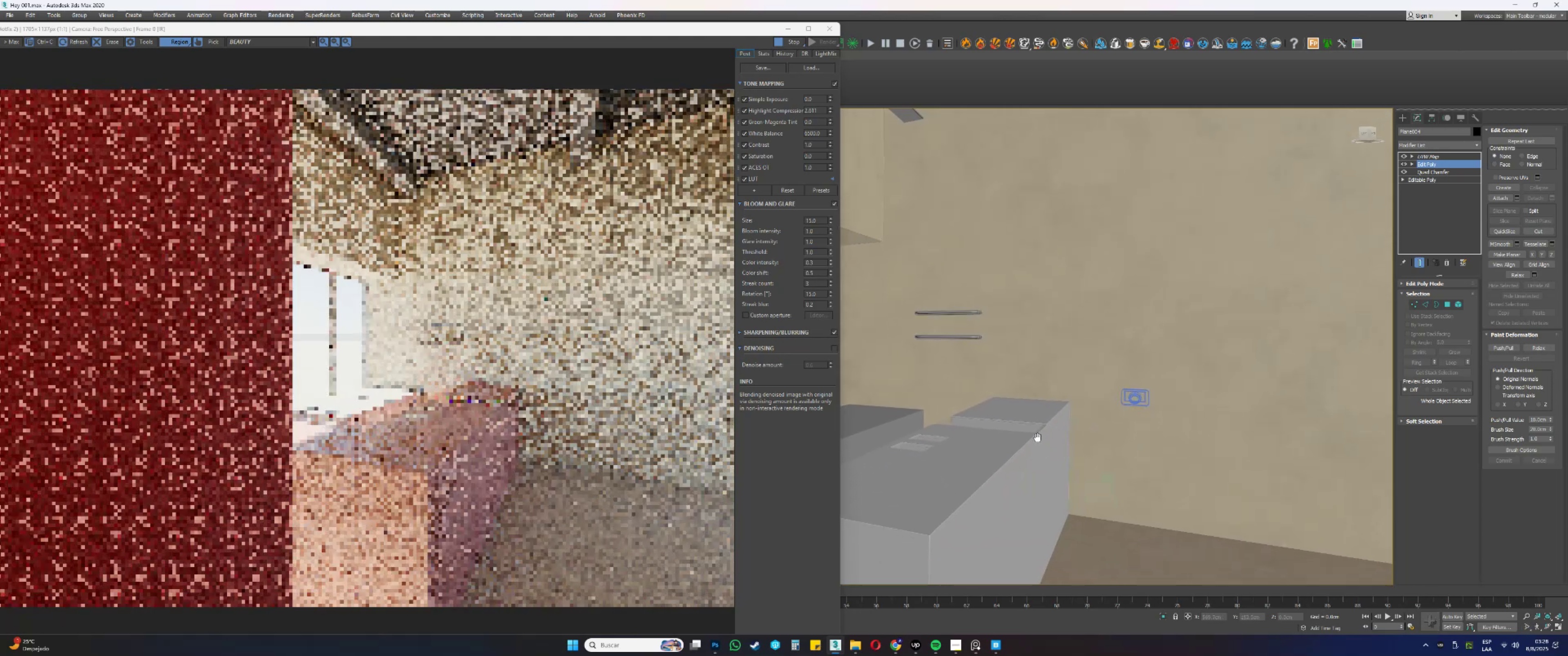 
hold_key(key=AltLeft, duration=0.74)
 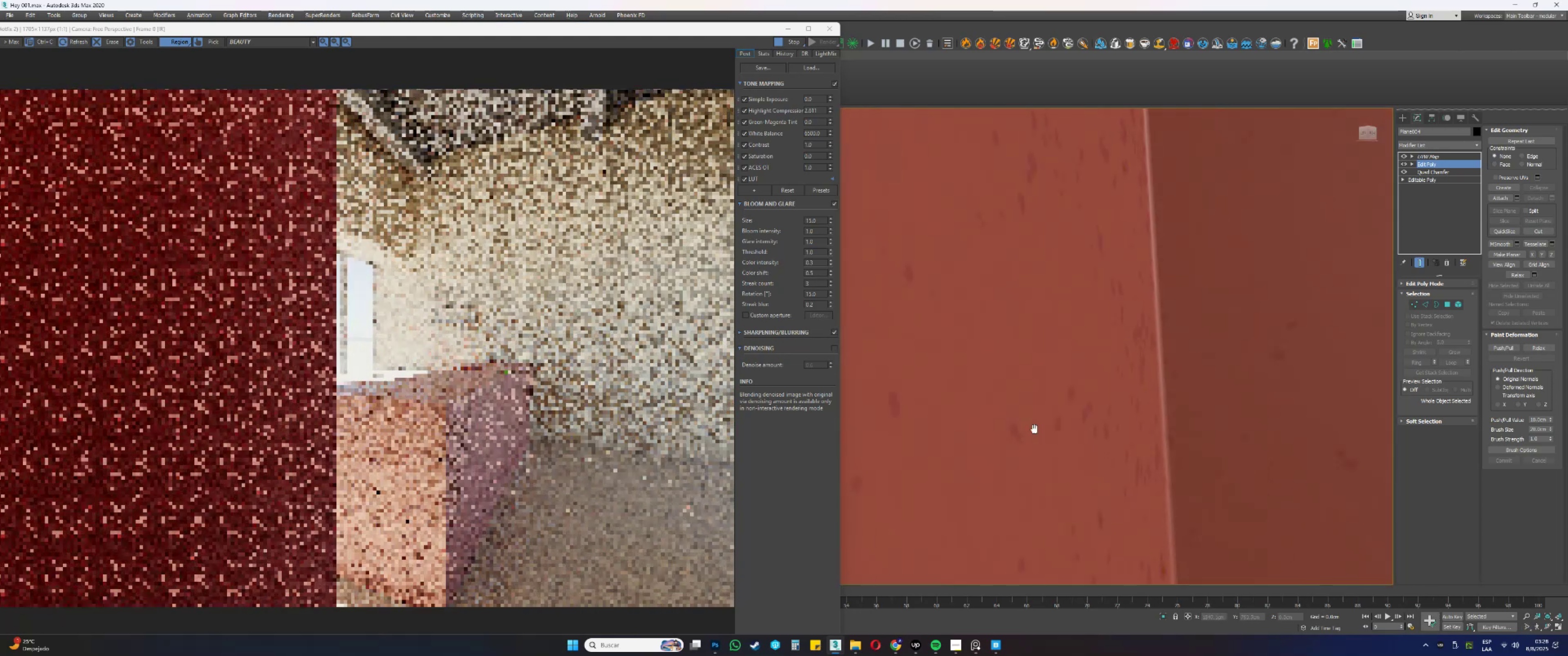 
hold_key(key=AltLeft, duration=0.7)
 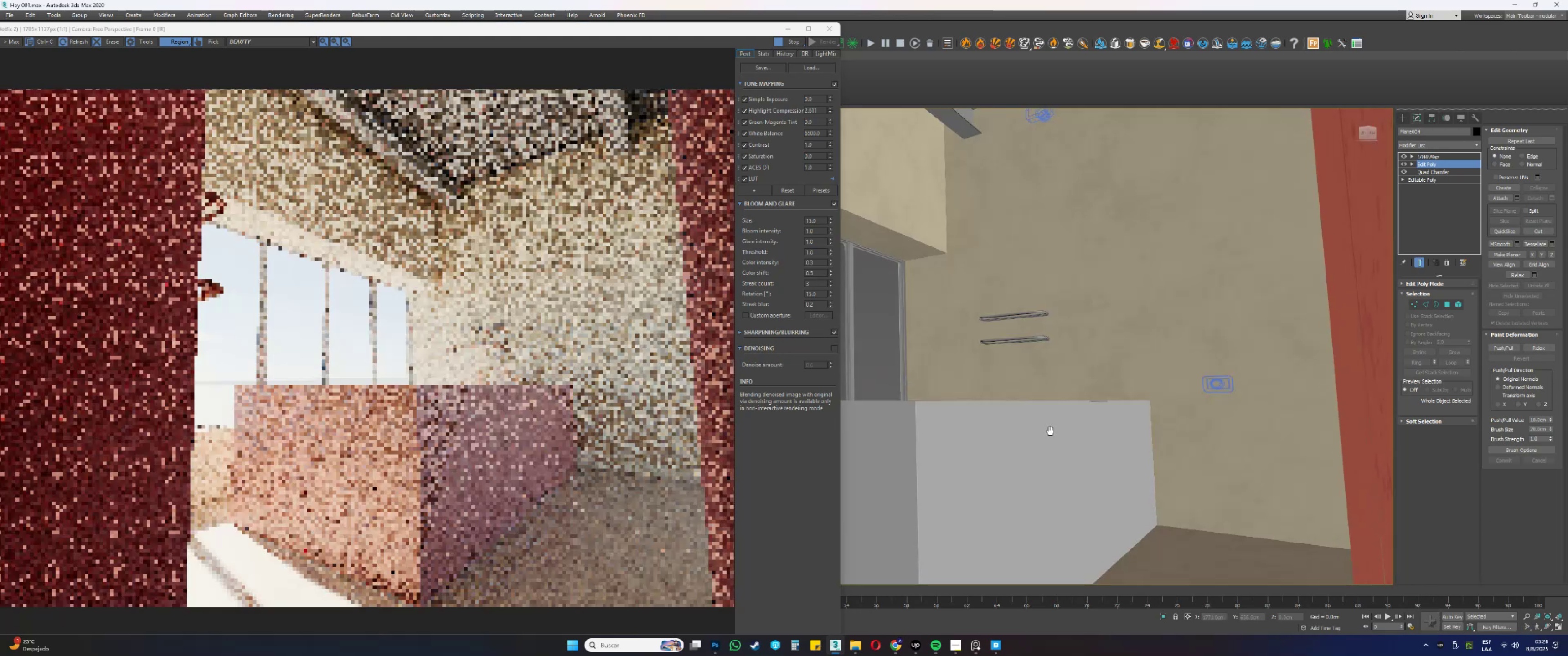 
hold_key(key=ControlLeft, duration=0.37)
 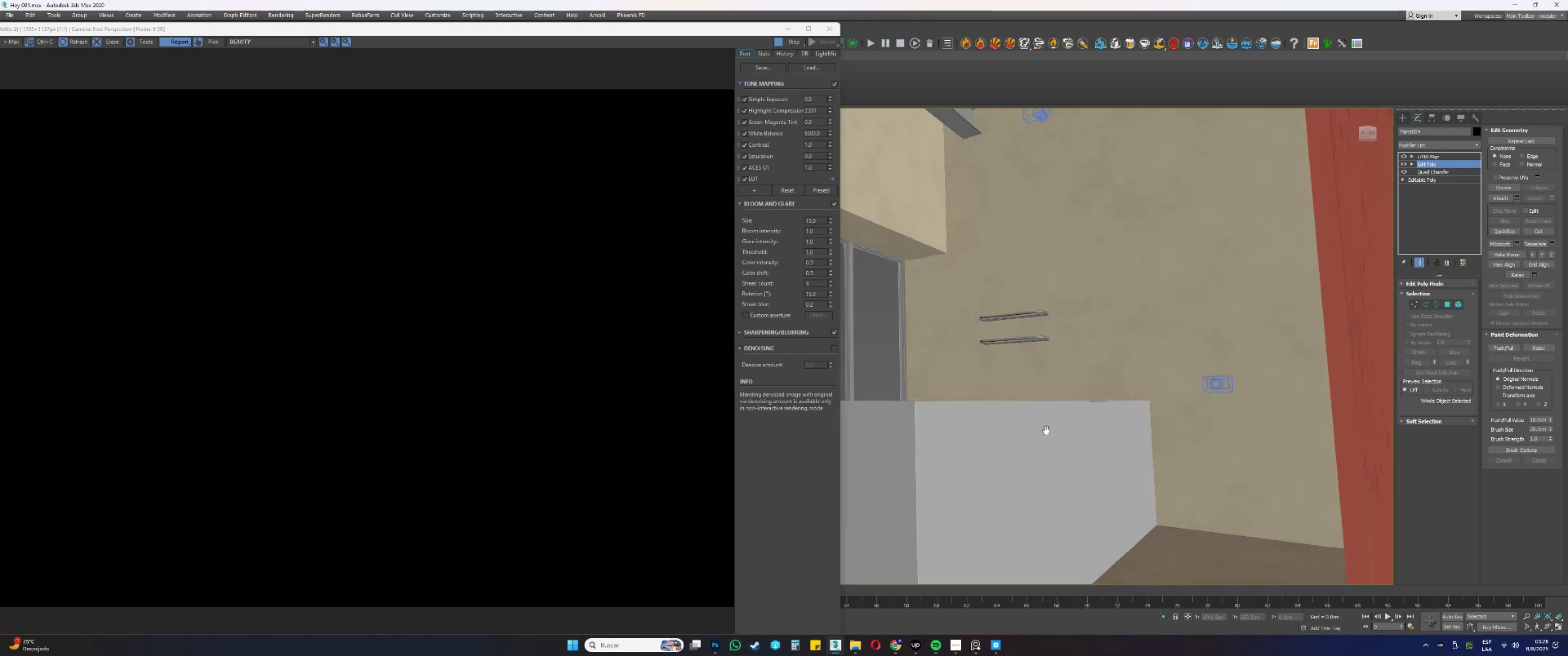 
hold_key(key=AltLeft, duration=1.16)
 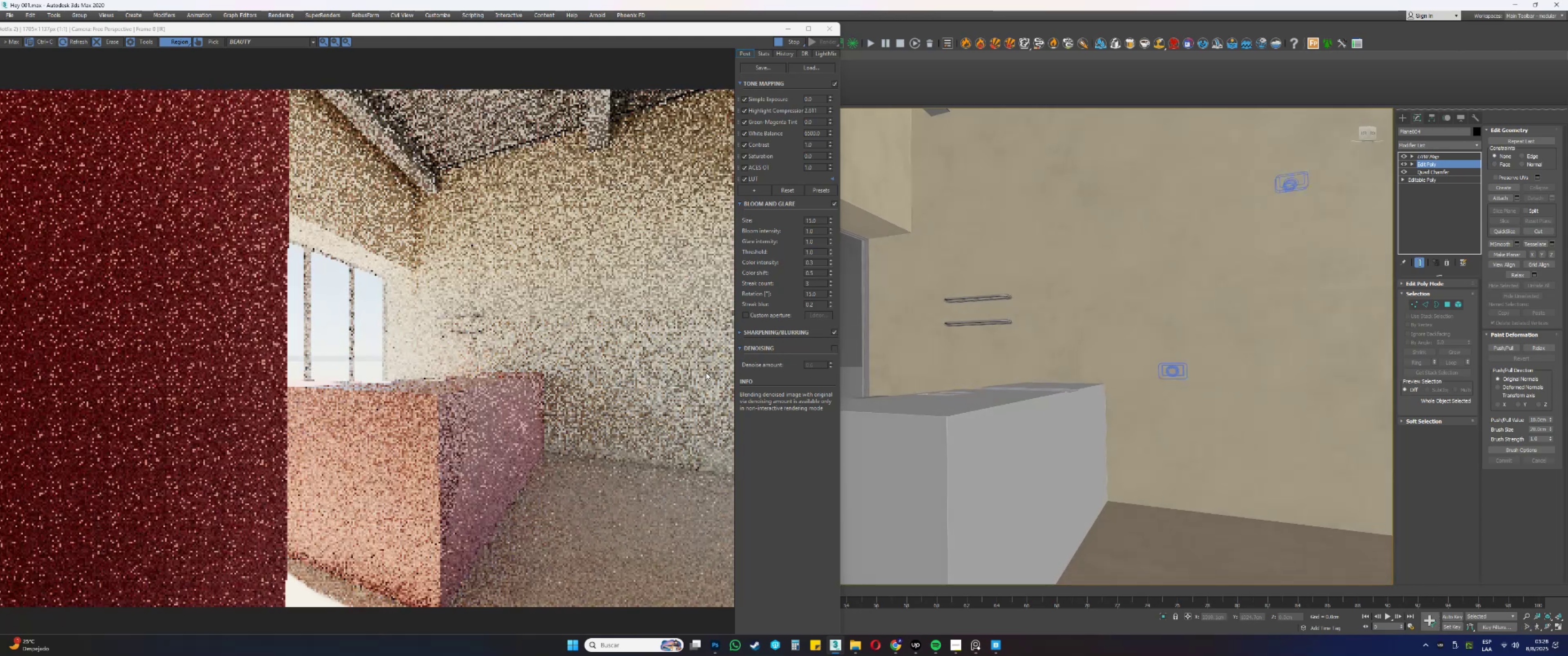 
hold_key(key=AltLeft, duration=0.47)
 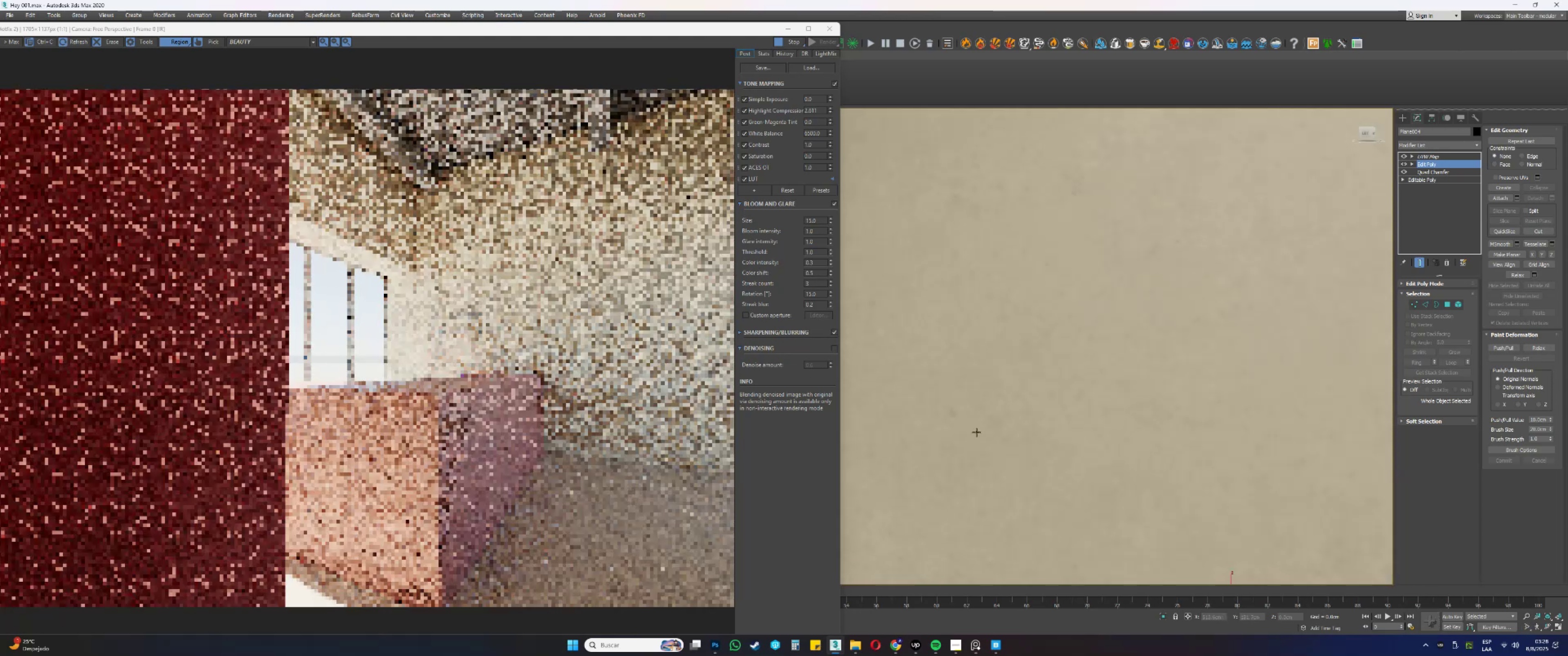 
hold_key(key=ControlLeft, duration=1.53)
 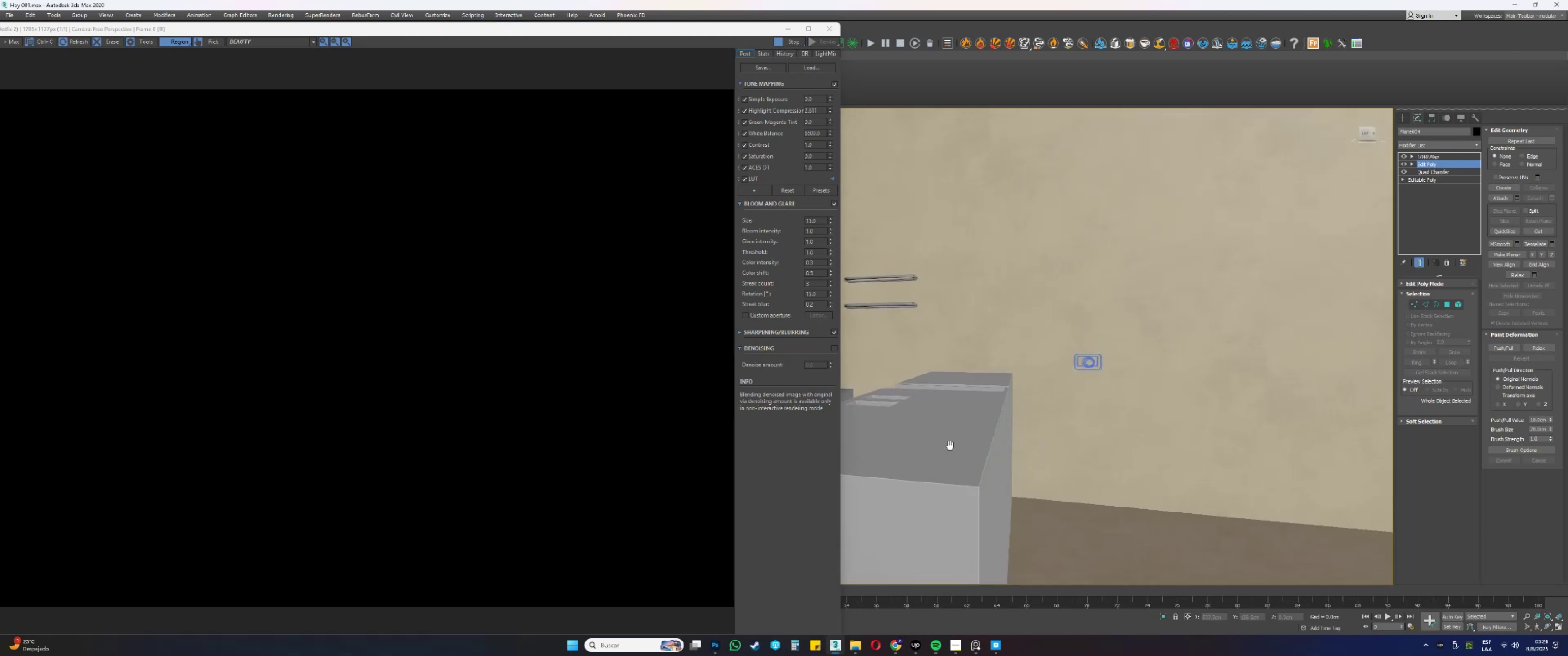 
hold_key(key=AltLeft, duration=1.5)
 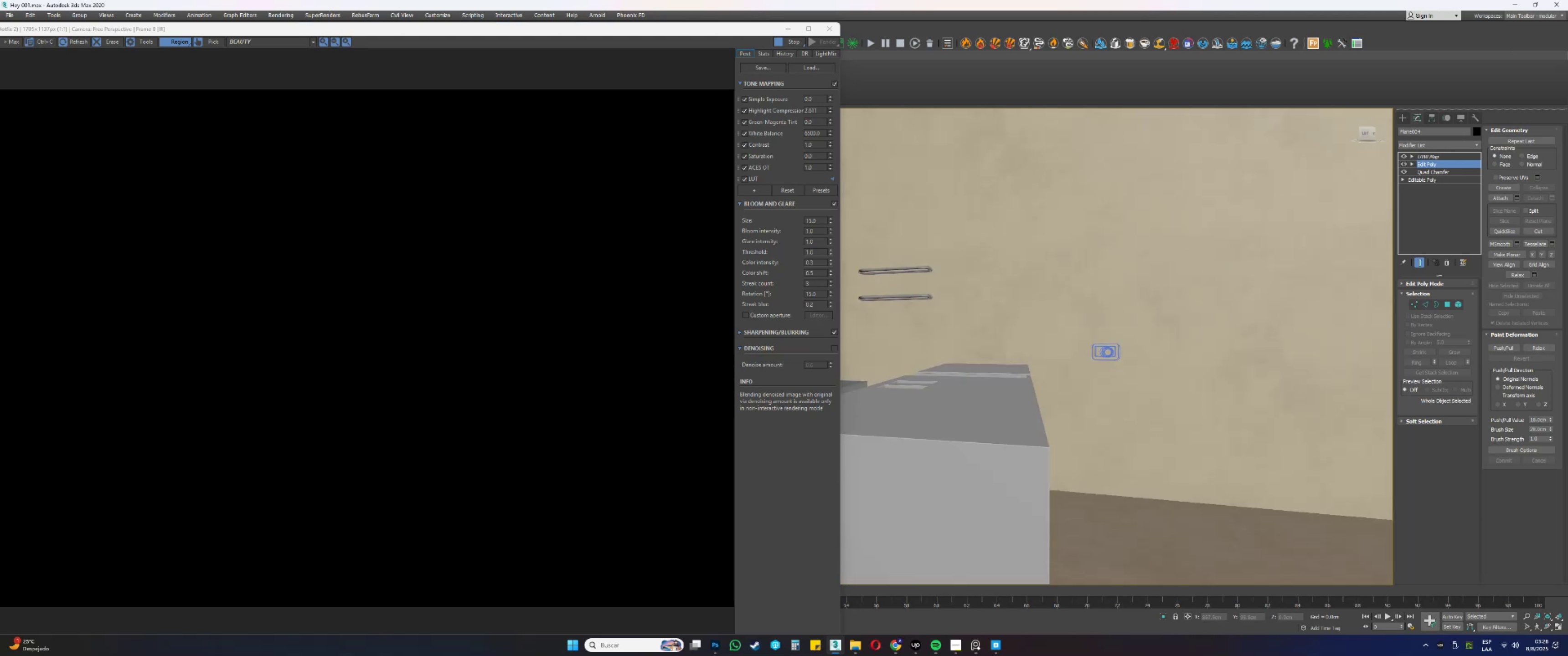 
key(Alt+Control+AltLeft)
 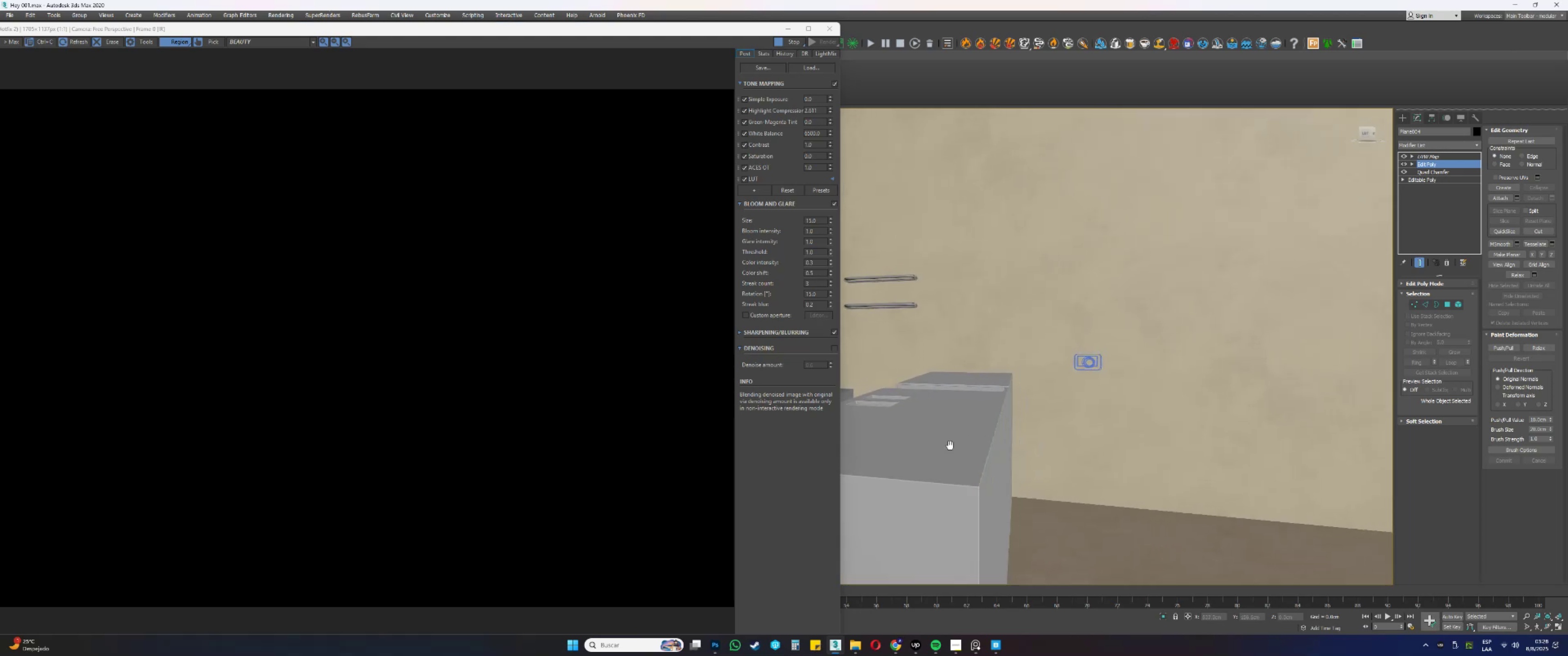 
hold_key(key=AltLeft, duration=0.41)
 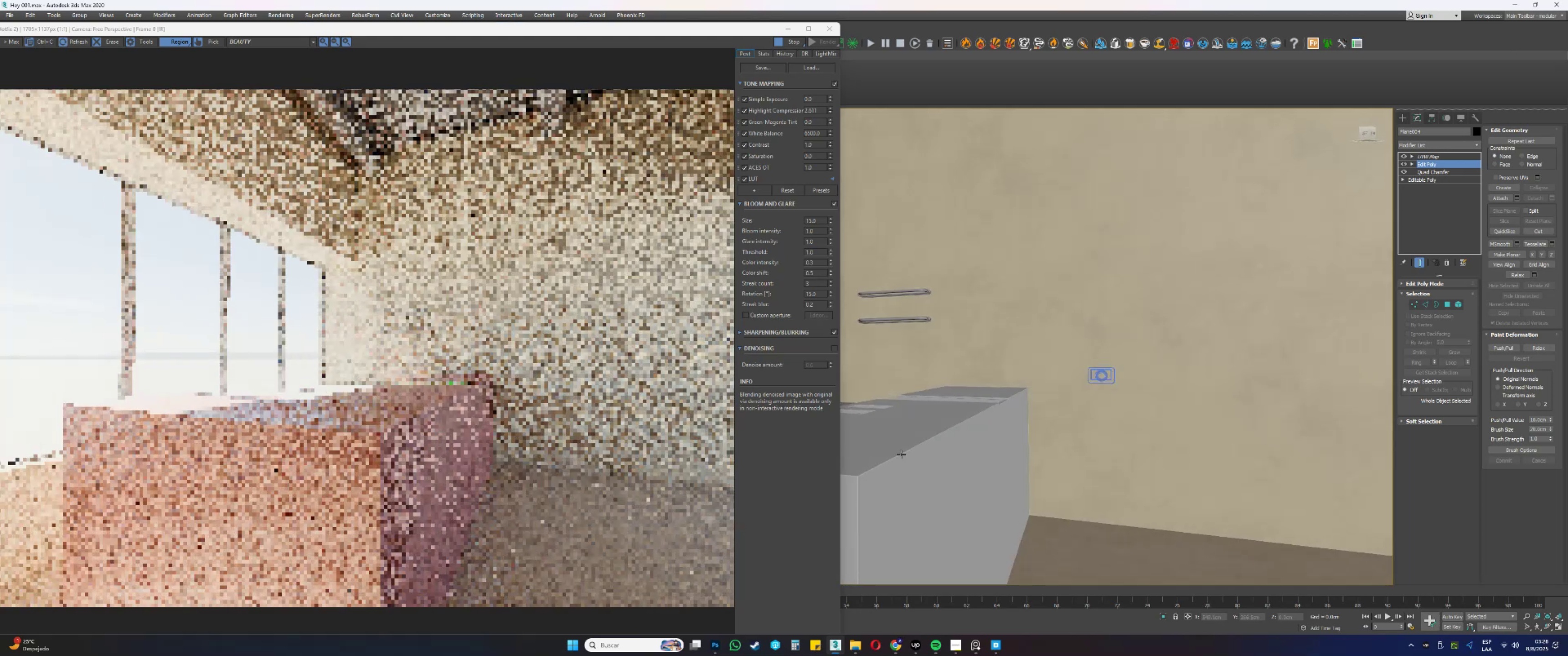 
scroll: coordinate [467, 393], scroll_direction: down, amount: 1.0
 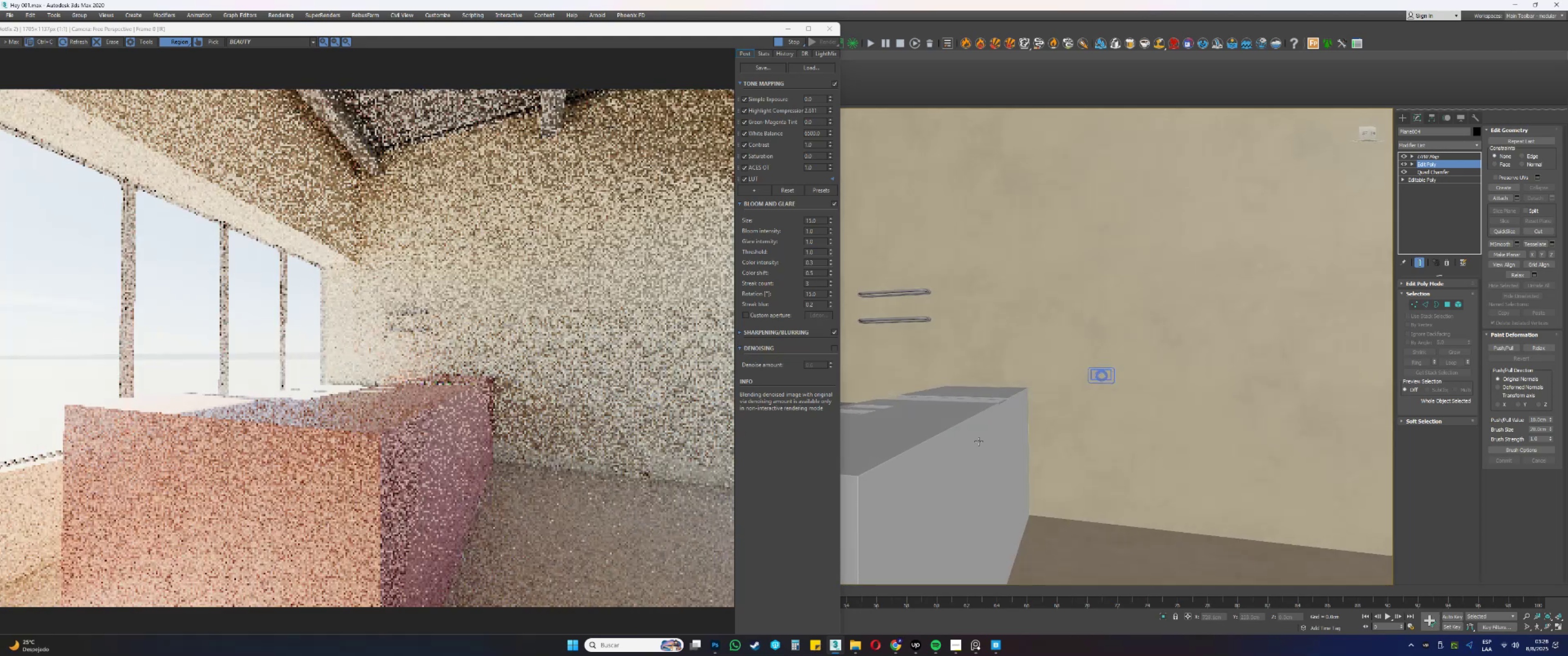 
hold_key(key=AltLeft, duration=1.74)
 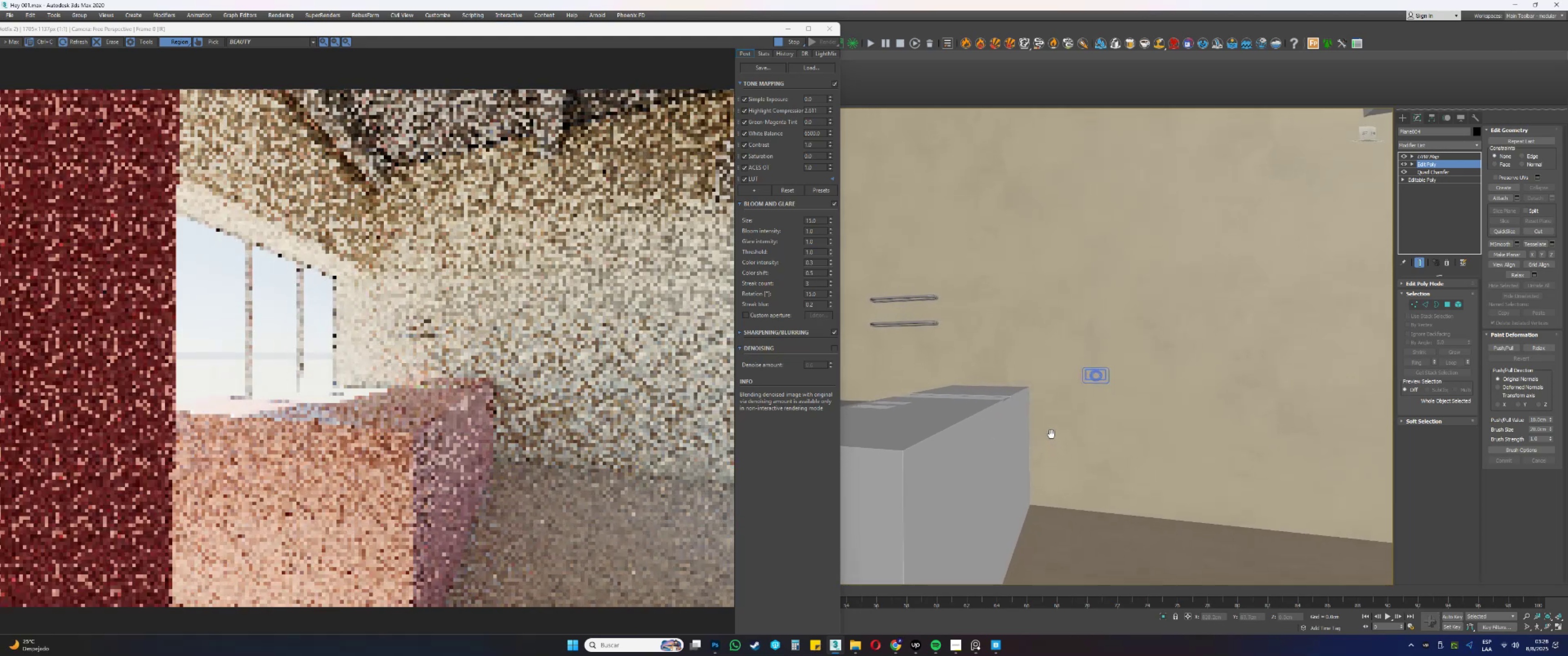 
hold_key(key=ControlLeft, duration=1.5)
 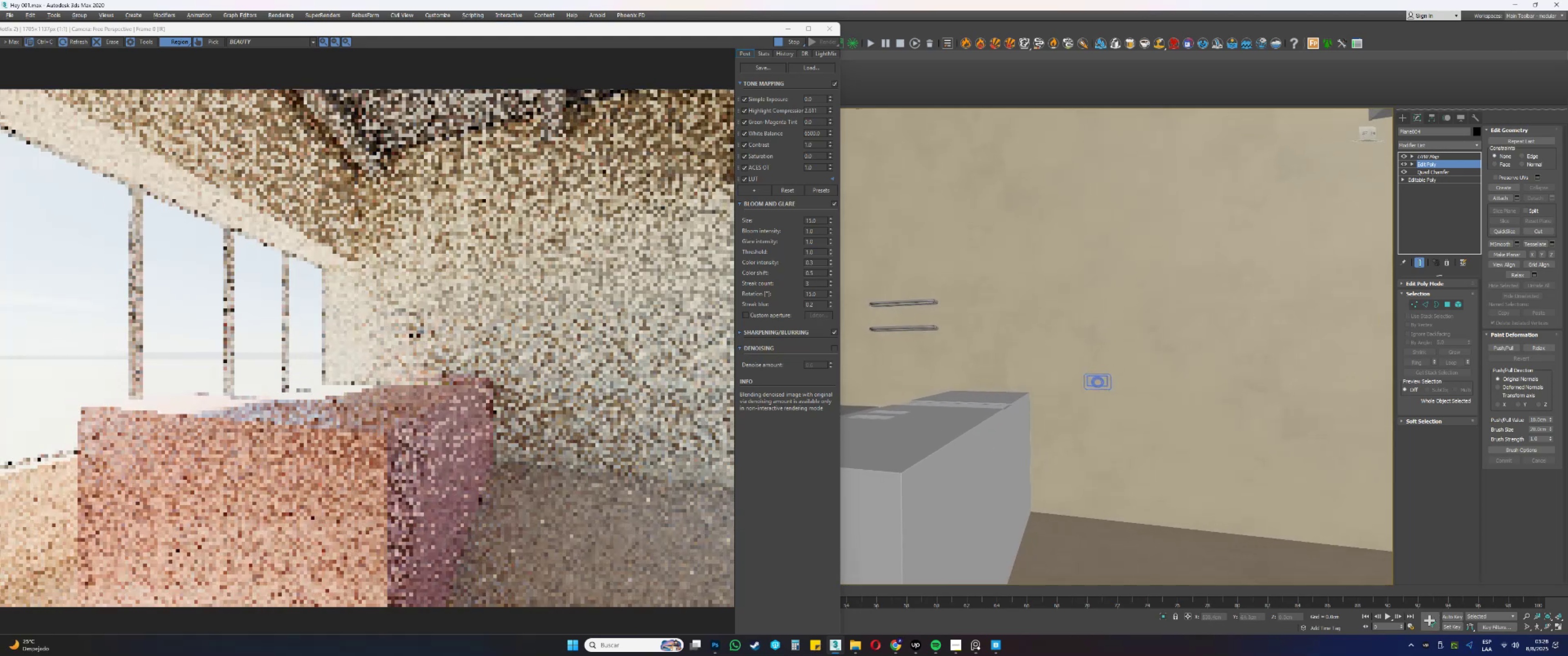 
key(Alt+Control+ControlLeft)
 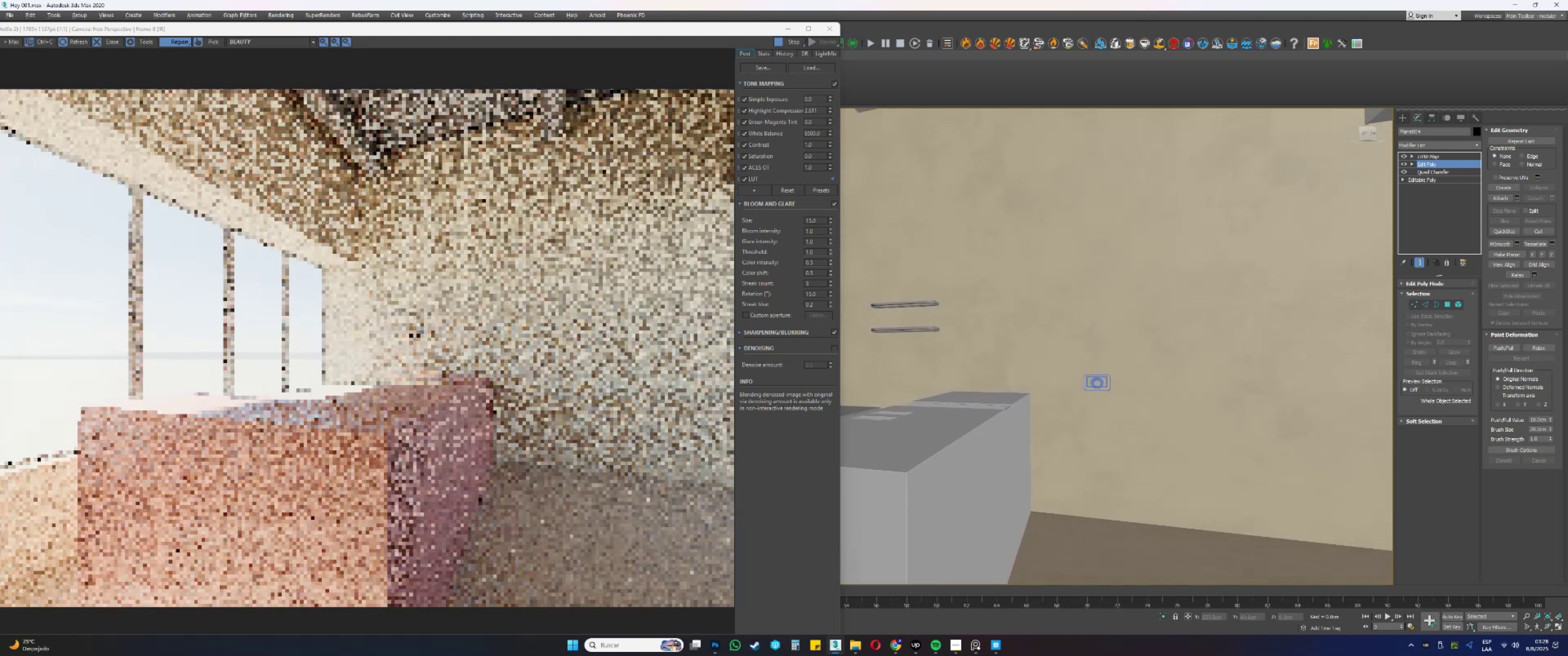 
key(Alt+Control+ControlLeft)
 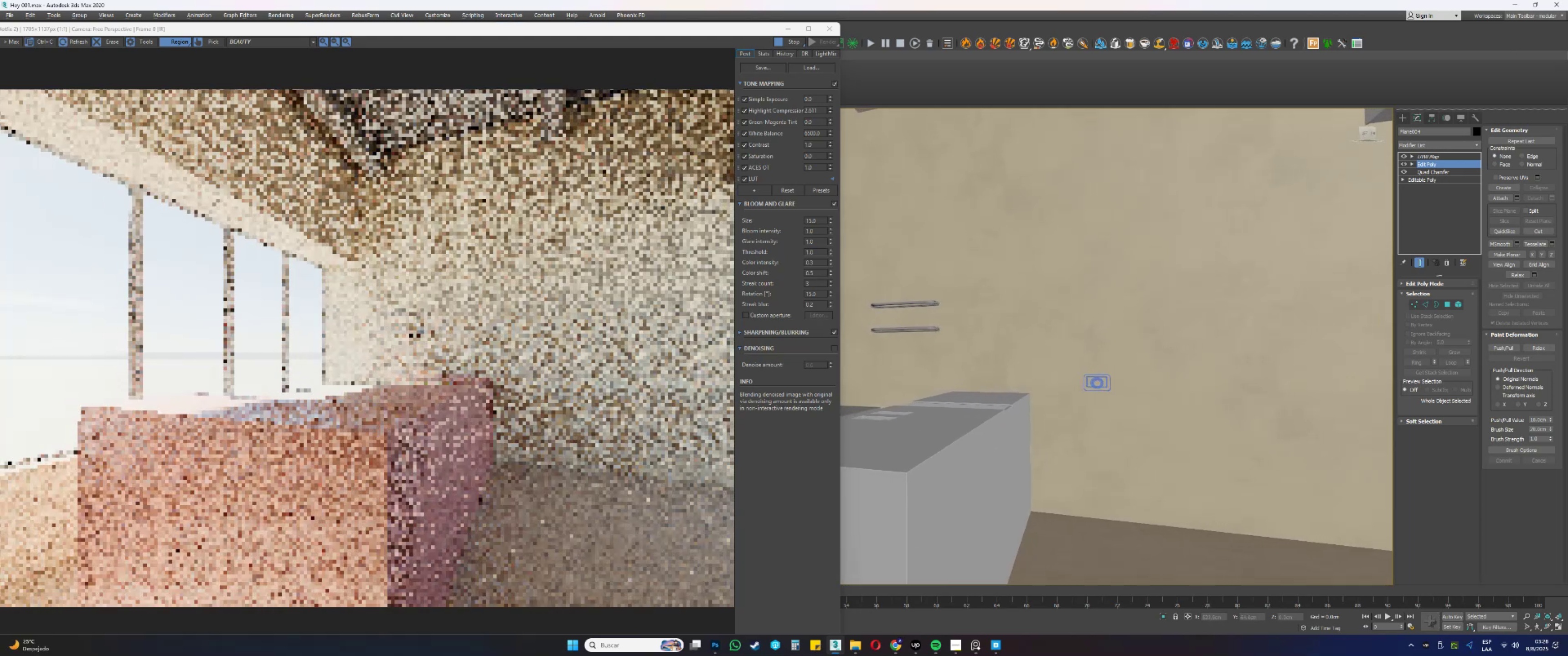 
key(Alt+Control+ControlLeft)
 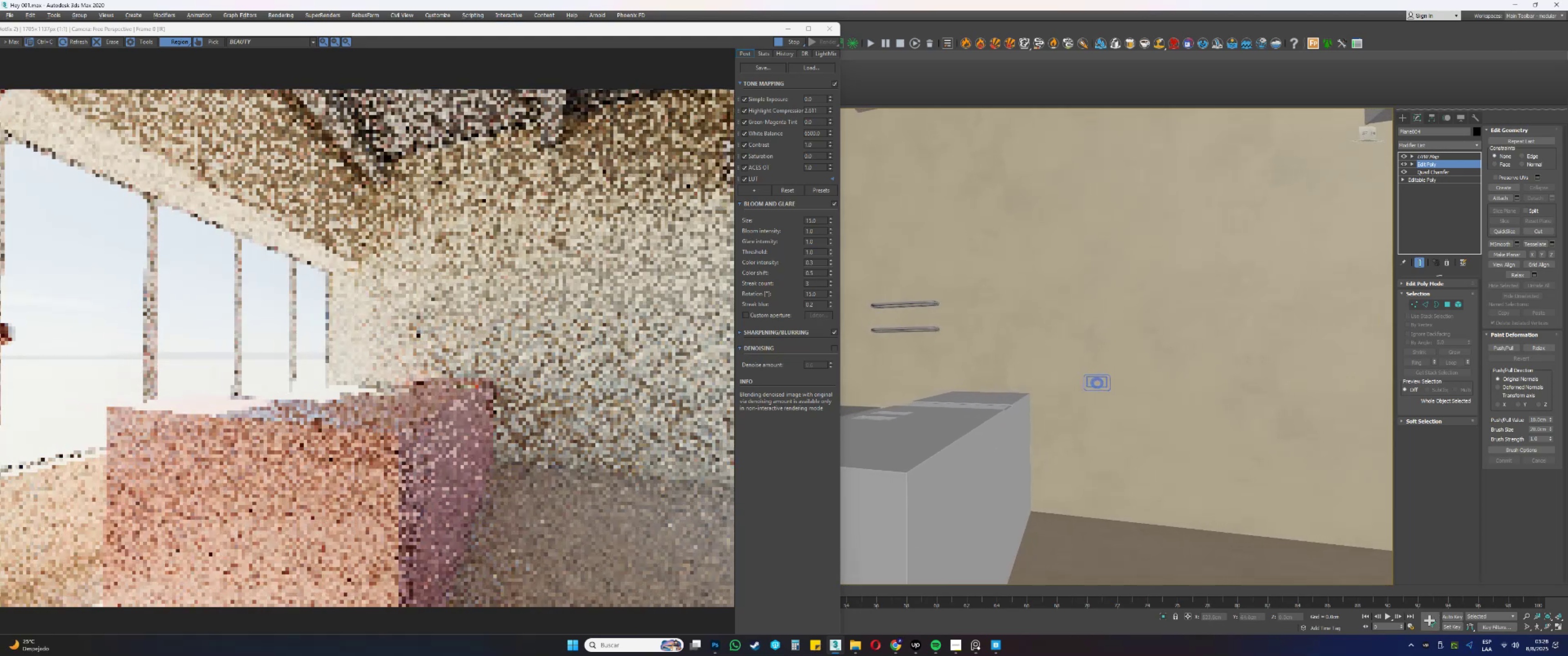 
key(Alt+Control+ControlLeft)
 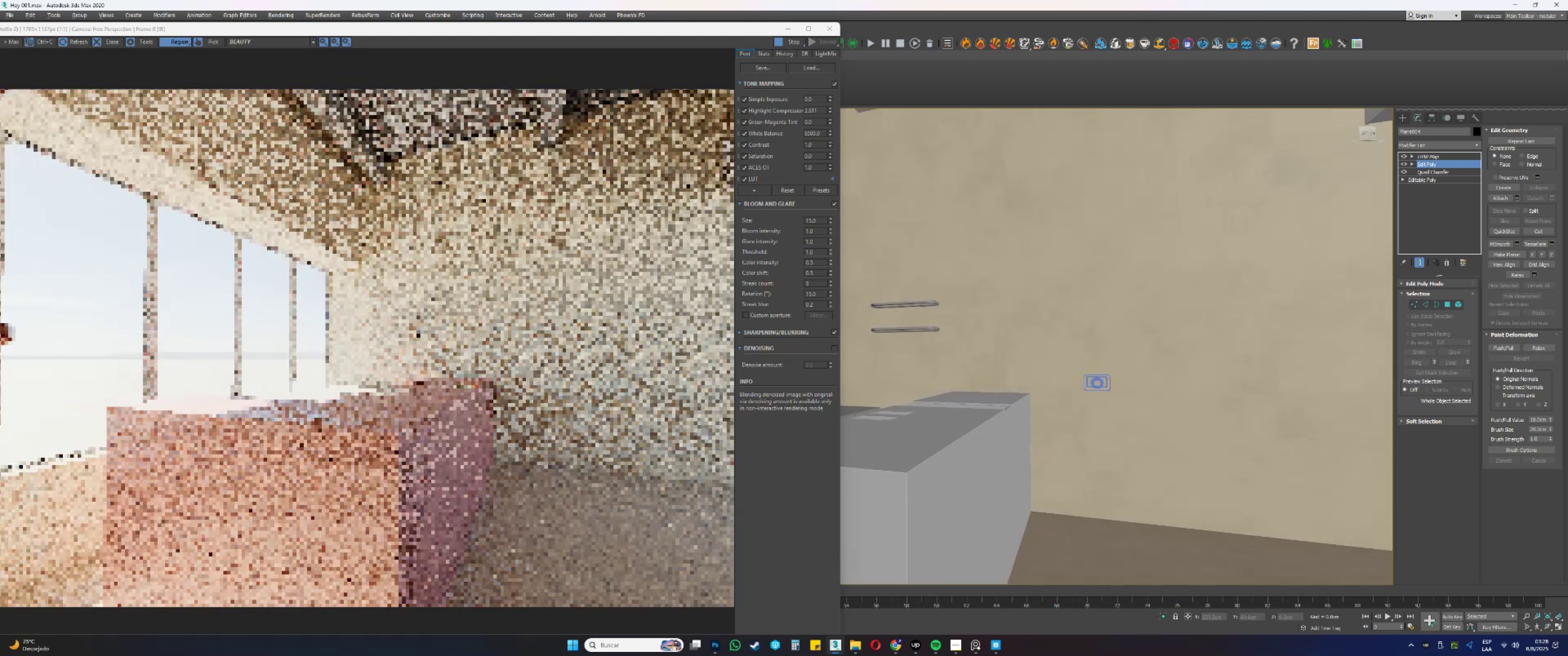 
key(Alt+Control+ControlLeft)
 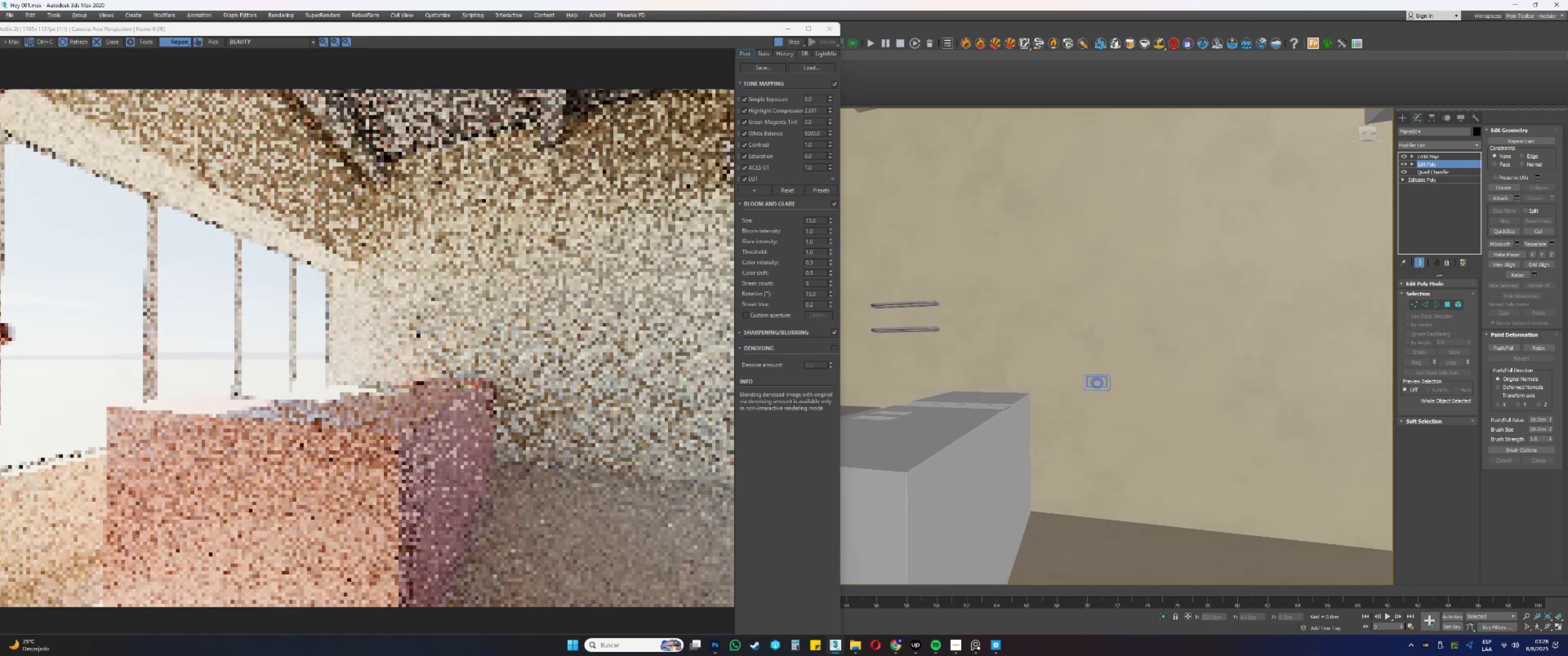 
hold_key(key=AltLeft, duration=1.53)
 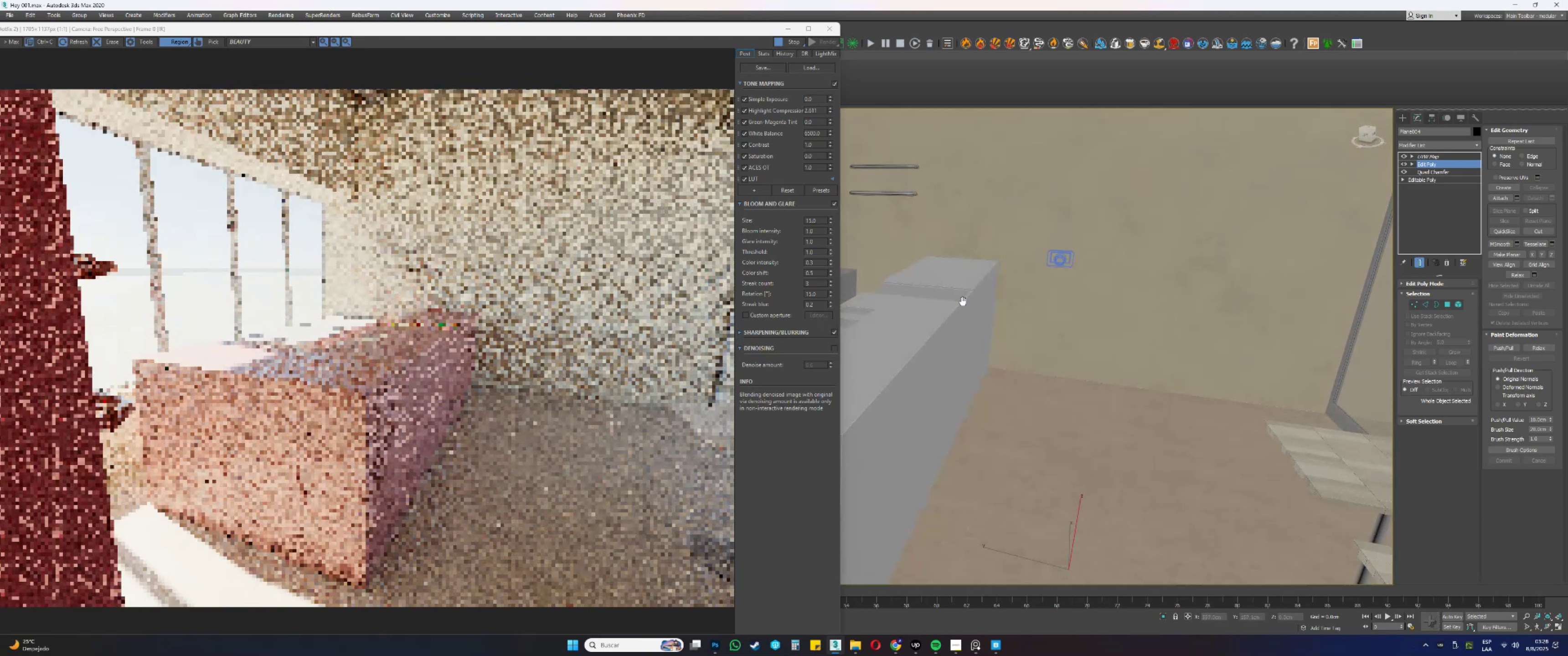 
hold_key(key=AltLeft, duration=0.76)
 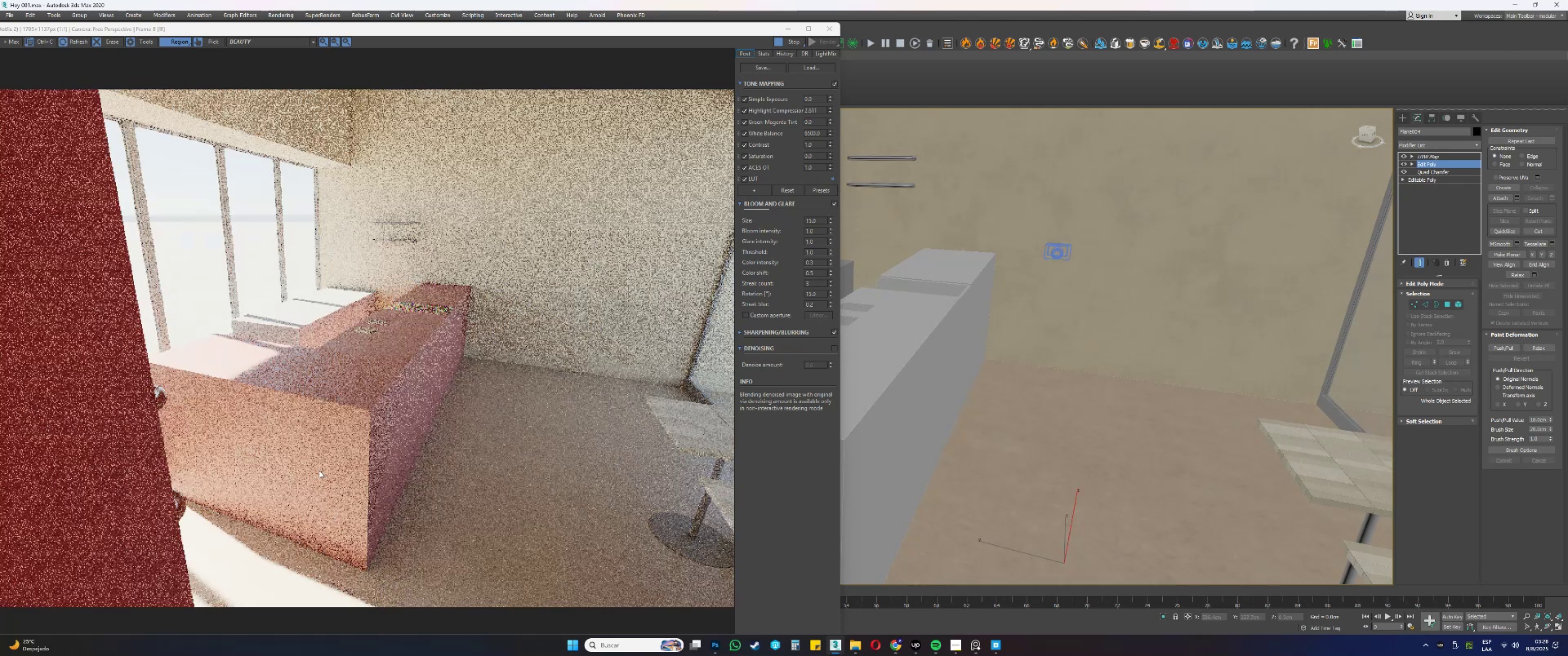 
scroll: coordinate [334, 574], scroll_direction: up, amount: 3.0
 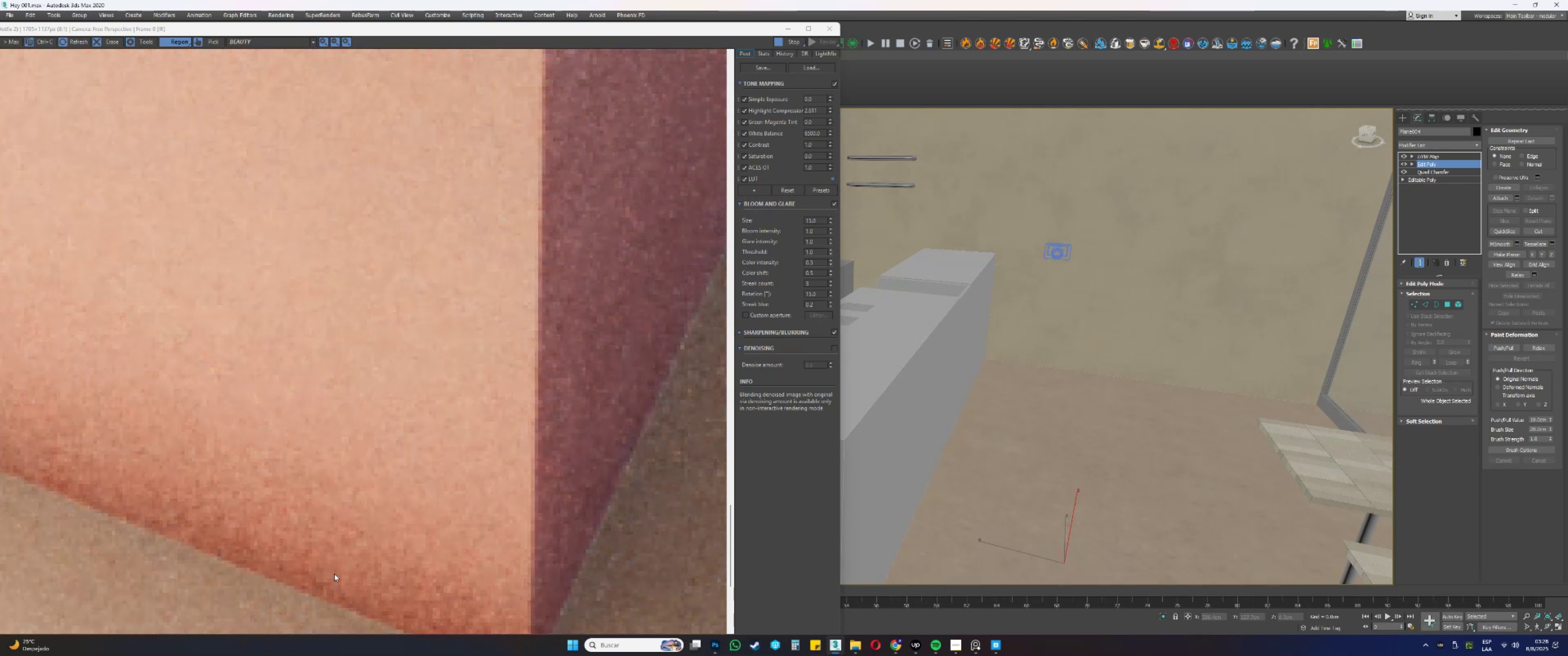 
scroll: coordinate [348, 565], scroll_direction: down, amount: 2.0
 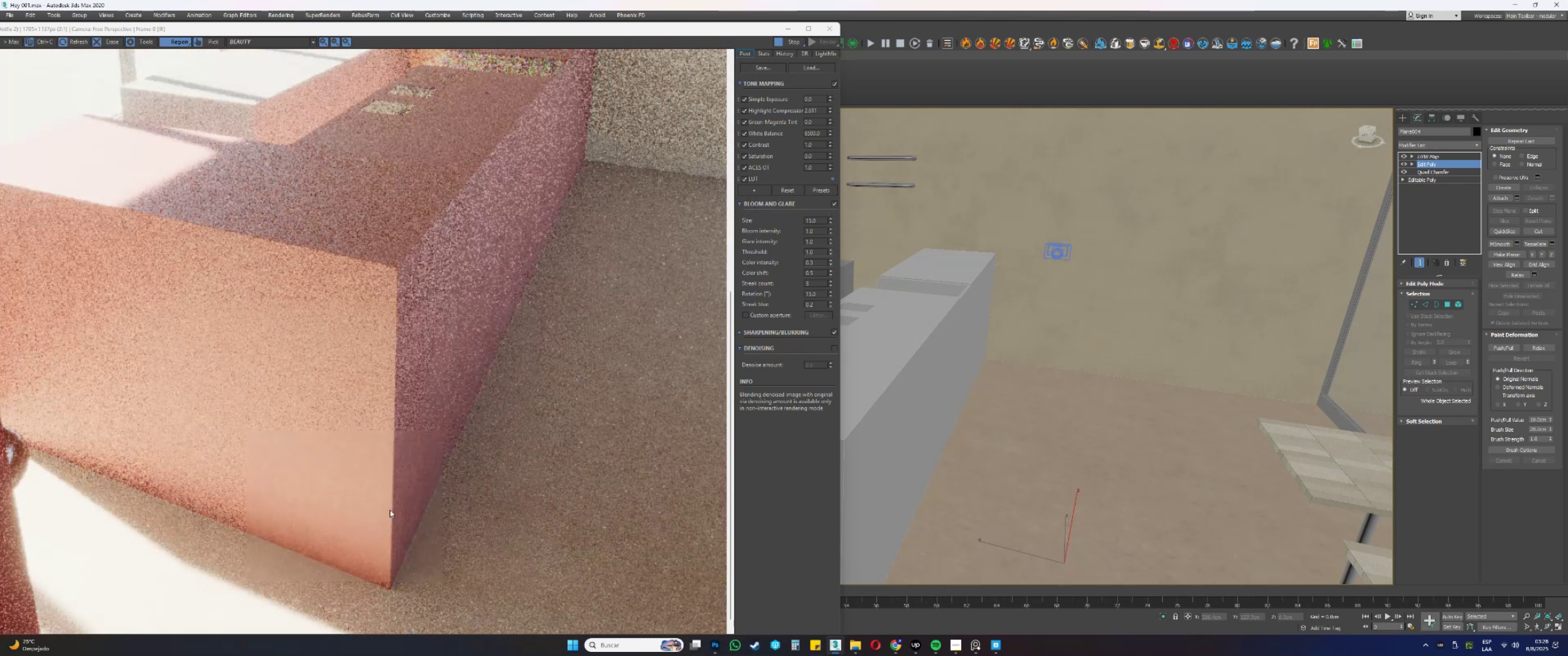 
scroll: coordinate [365, 331], scroll_direction: up, amount: 3.0
 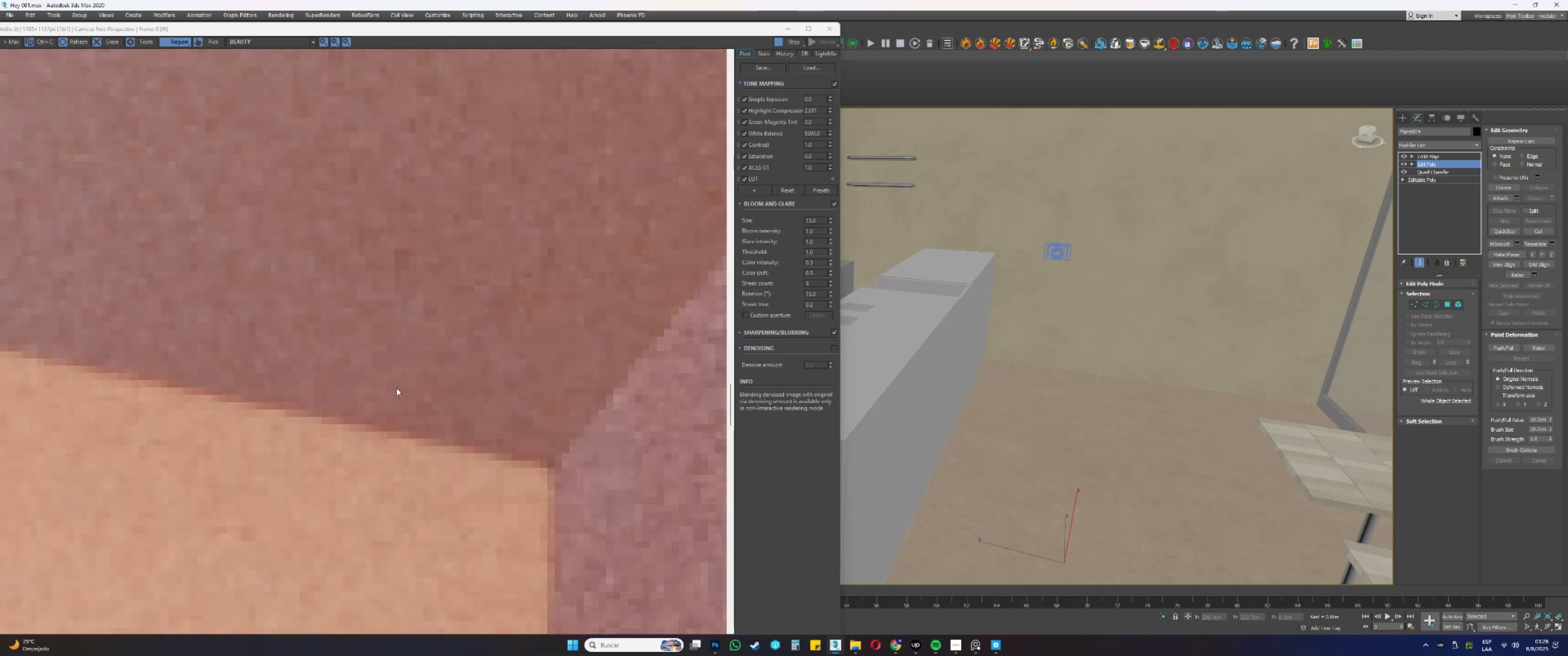 
scroll: coordinate [396, 389], scroll_direction: down, amount: 4.0
 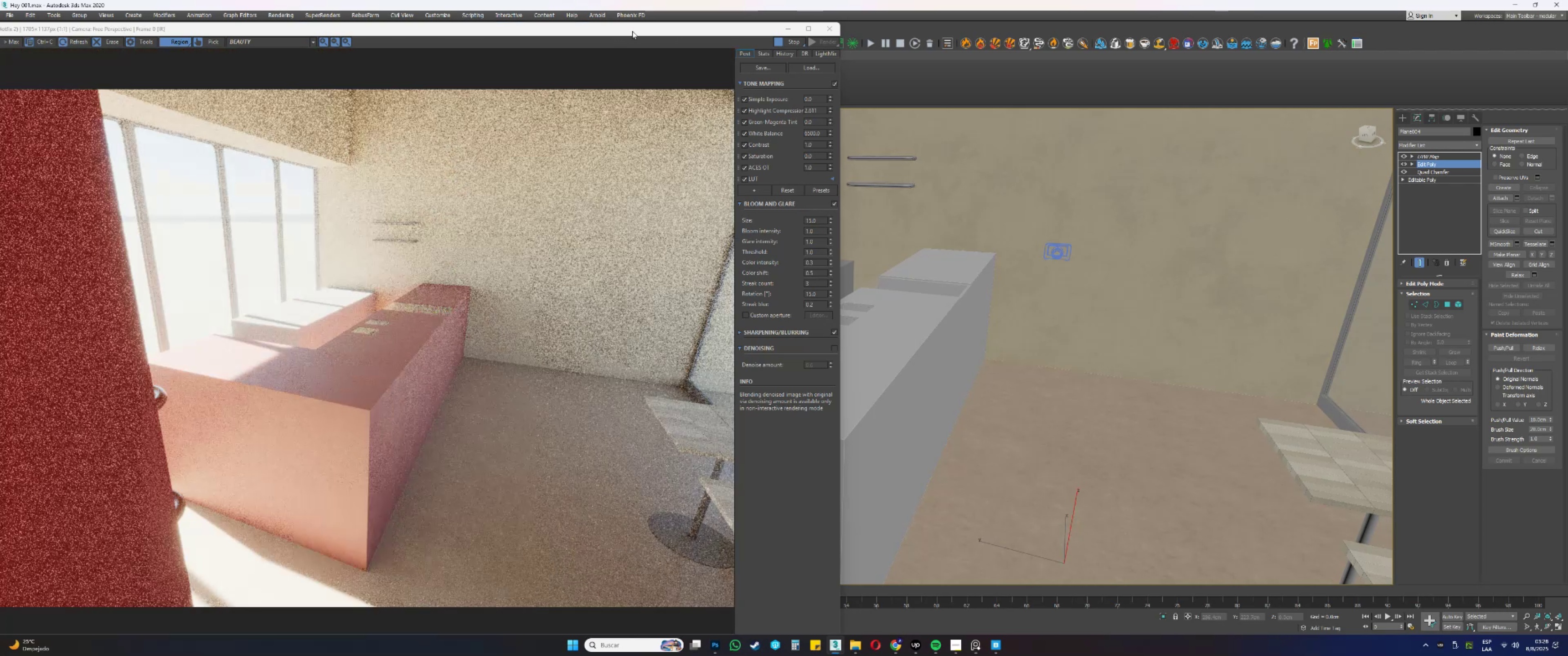 
left_click([741, 5])
 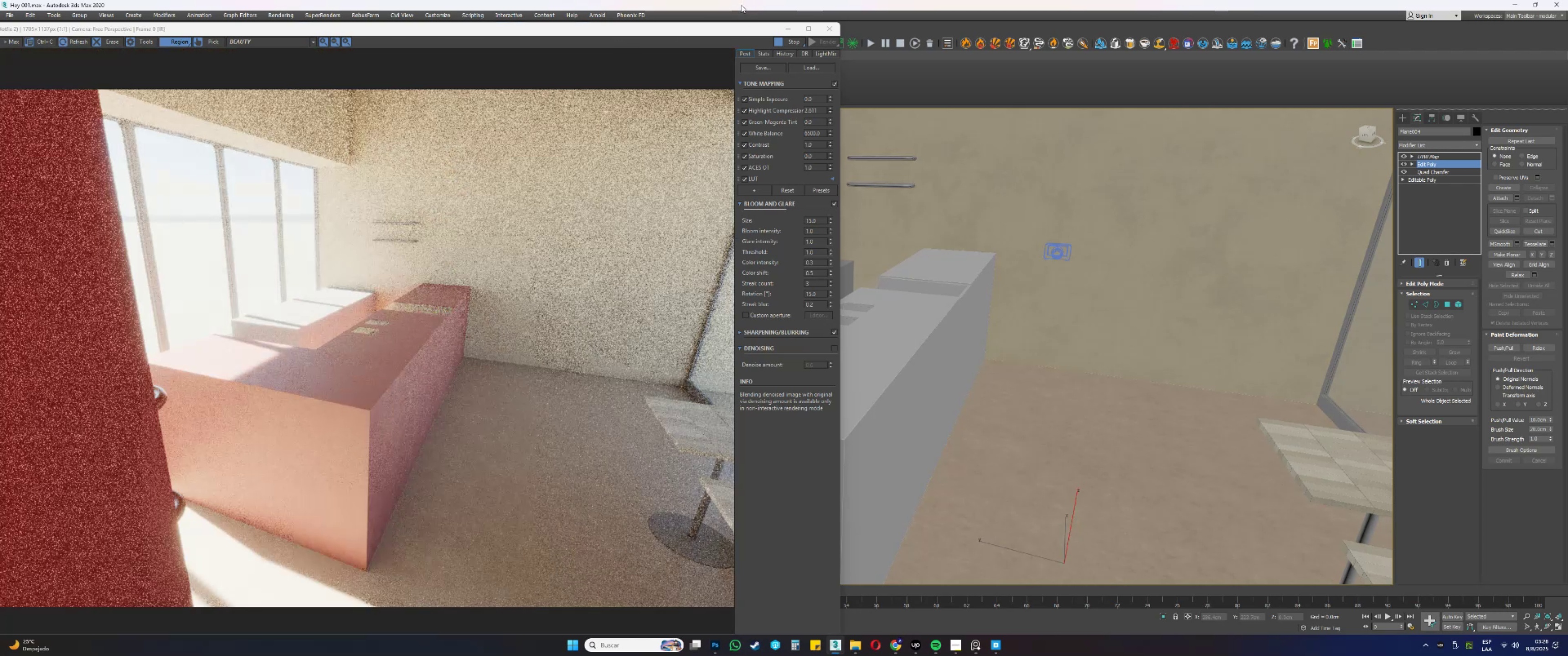 
key(M)
 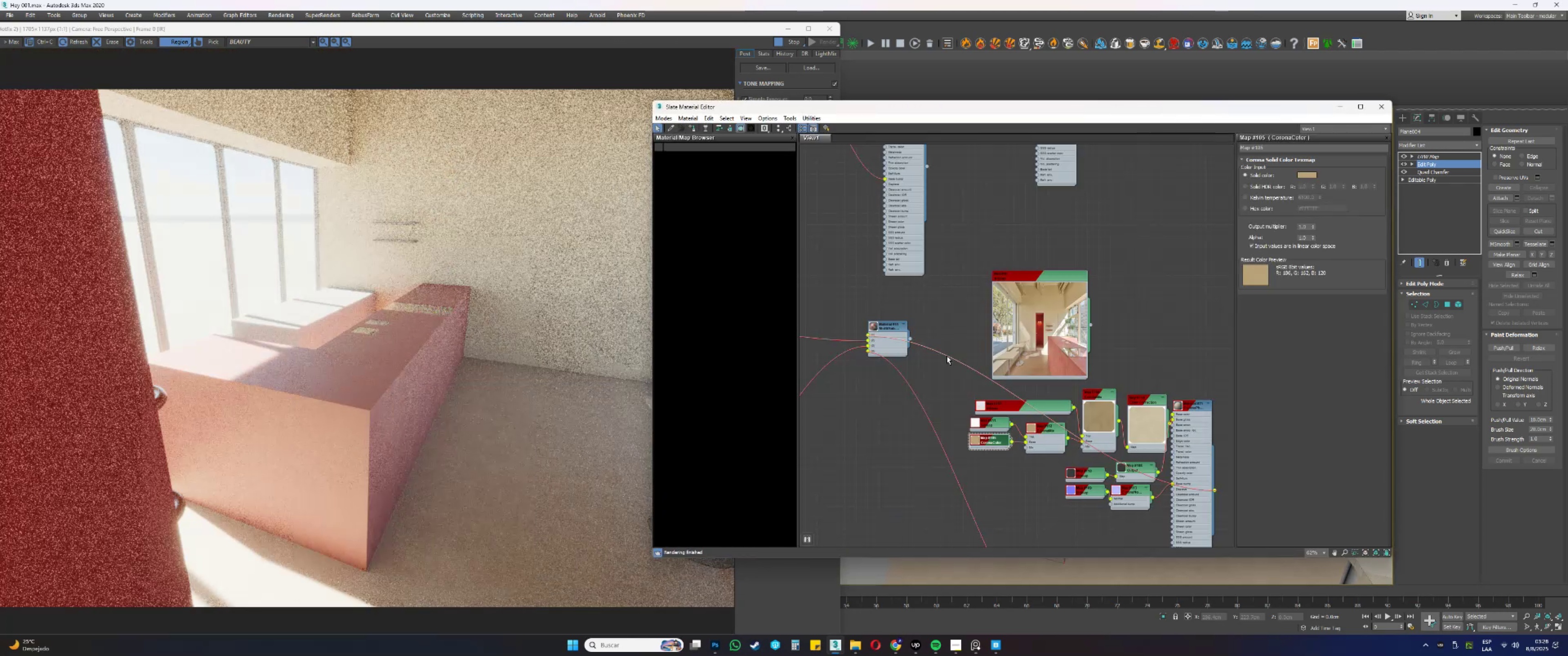 
scroll: coordinate [1032, 322], scroll_direction: down, amount: 6.0
 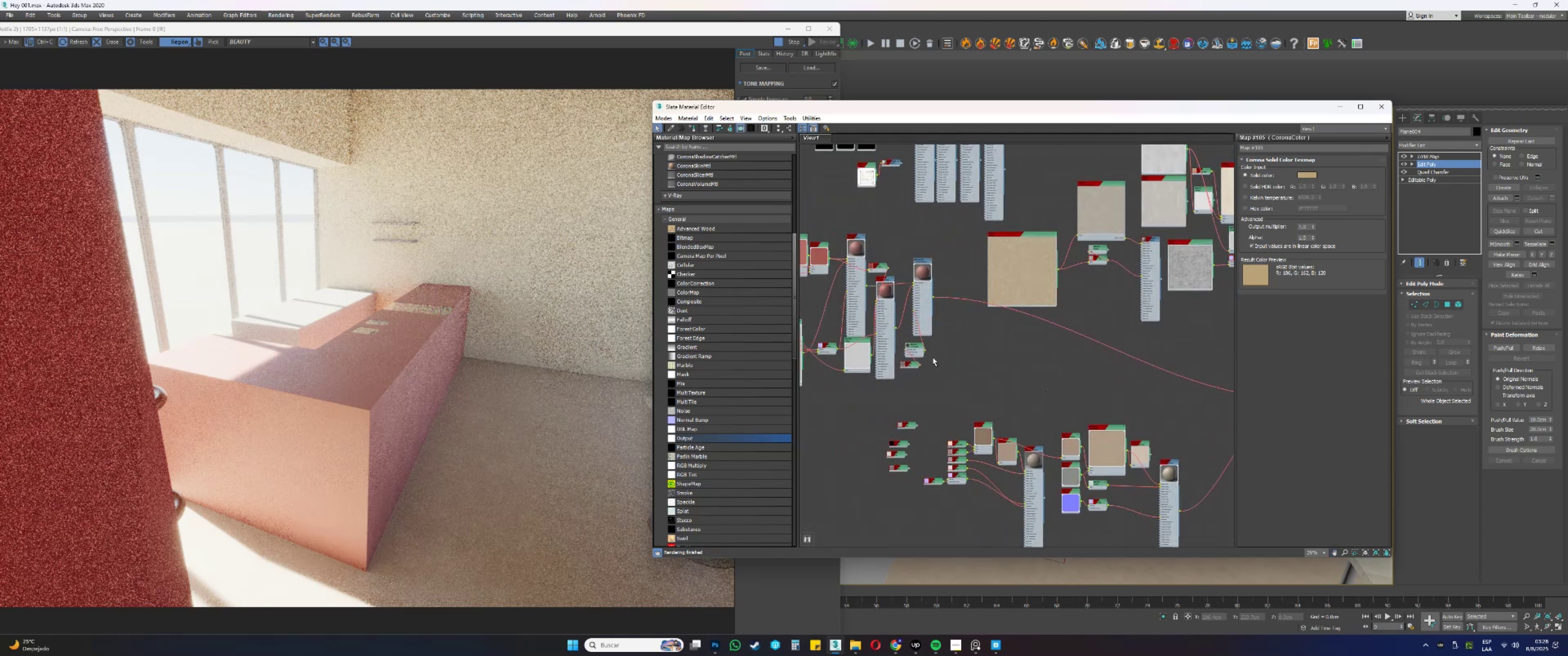 
scroll: coordinate [980, 298], scroll_direction: up, amount: 2.0
 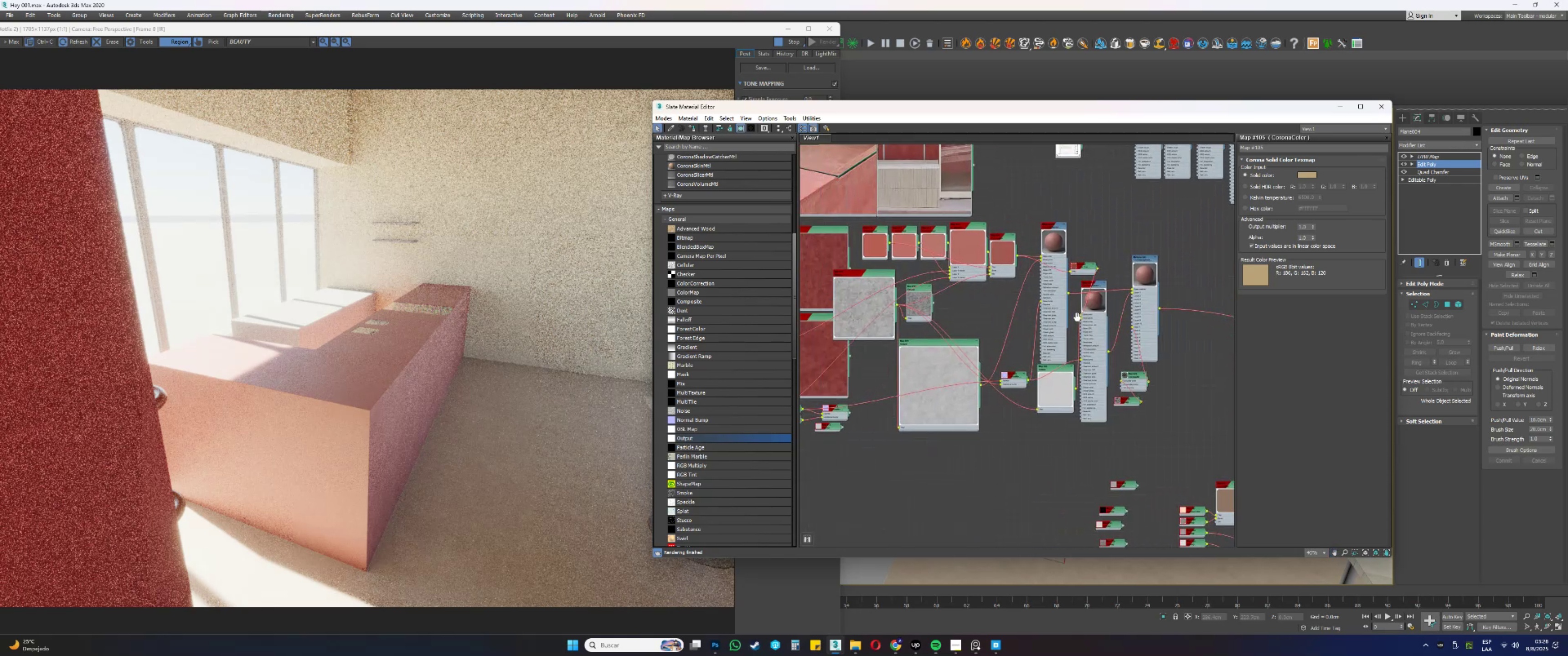 
scroll: coordinate [1076, 317], scroll_direction: down, amount: 1.0
 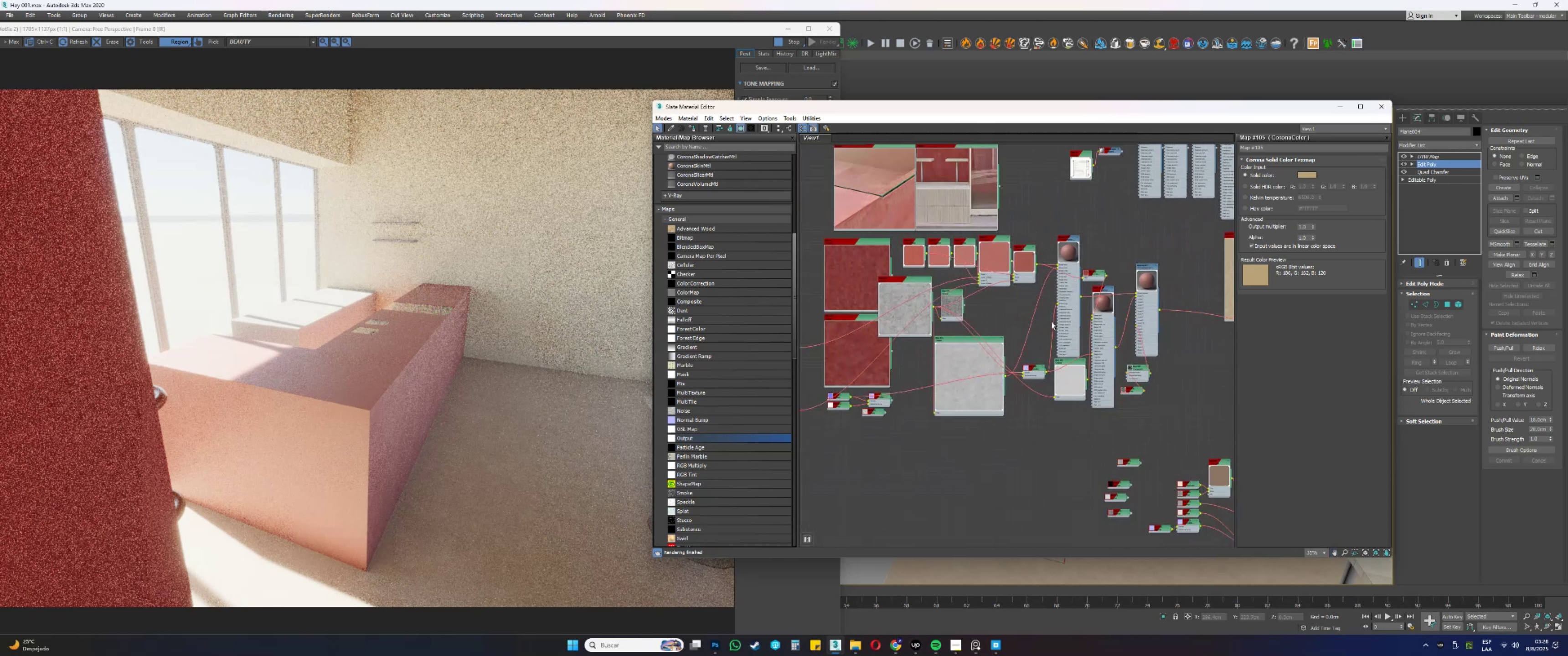 
scroll: coordinate [930, 328], scroll_direction: up, amount: 1.0
 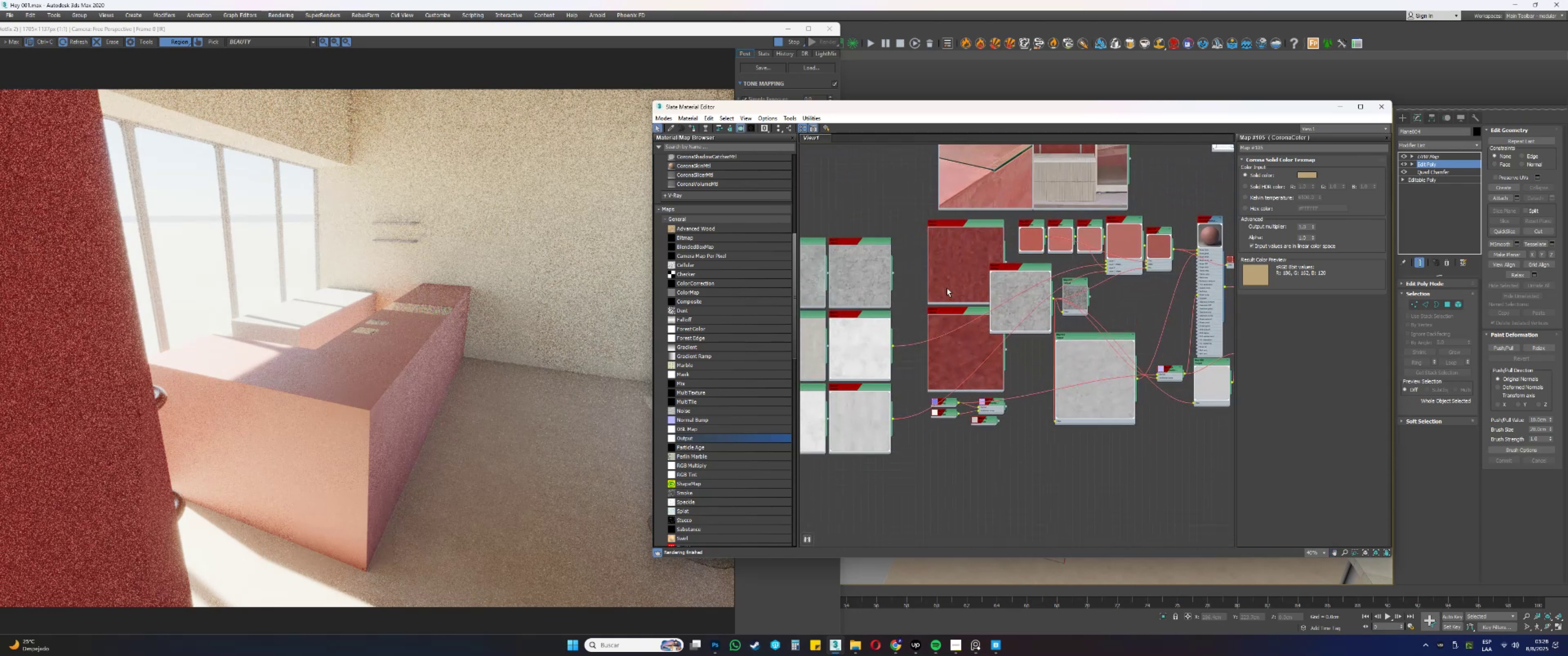 
scroll: coordinate [970, 305], scroll_direction: down, amount: 3.0
 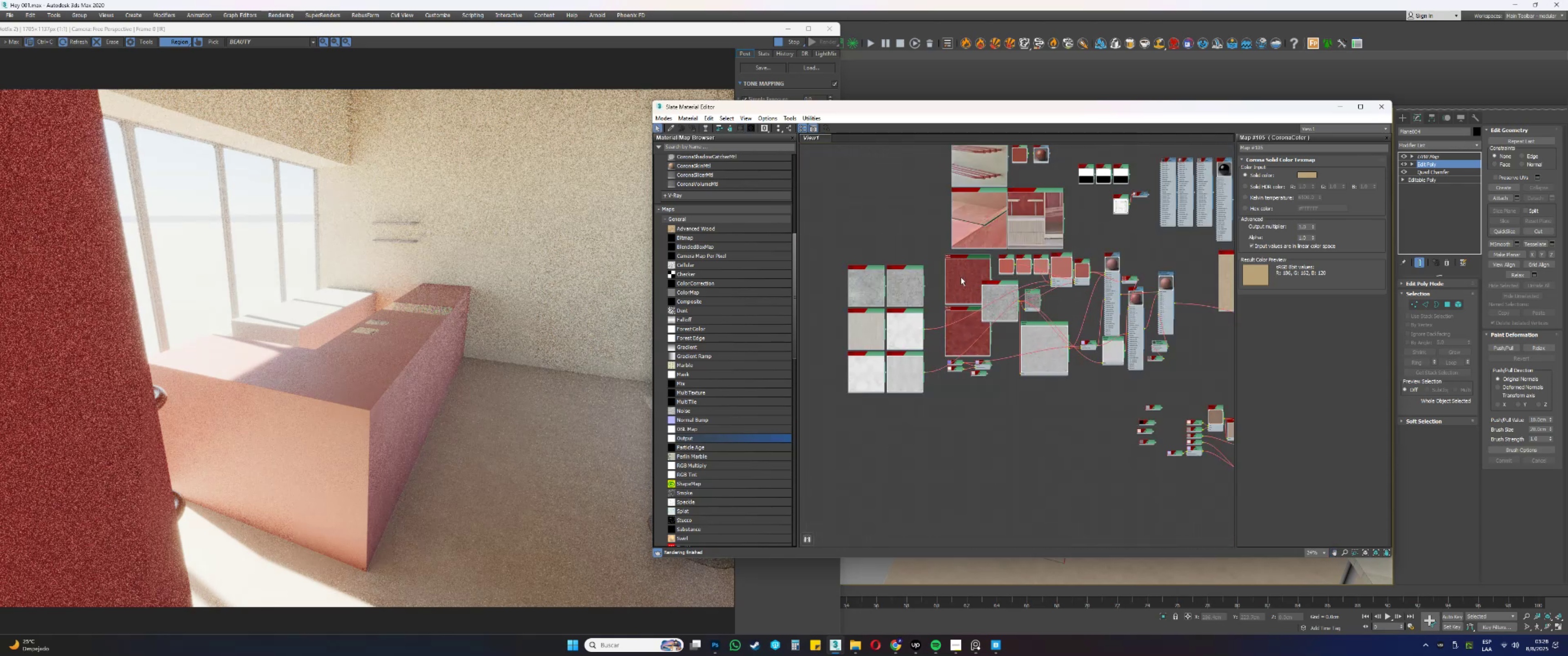 
scroll: coordinate [968, 258], scroll_direction: up, amount: 3.0
 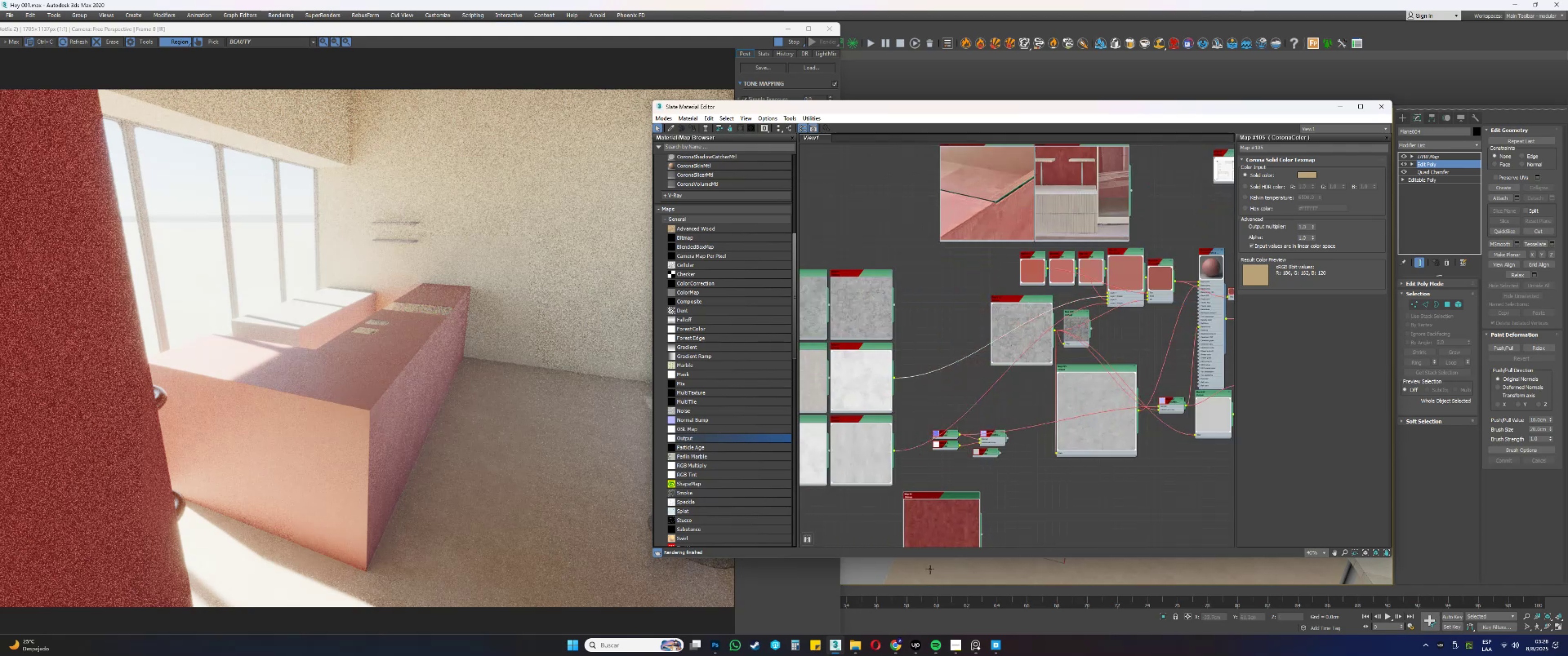 
wait(9.71)
 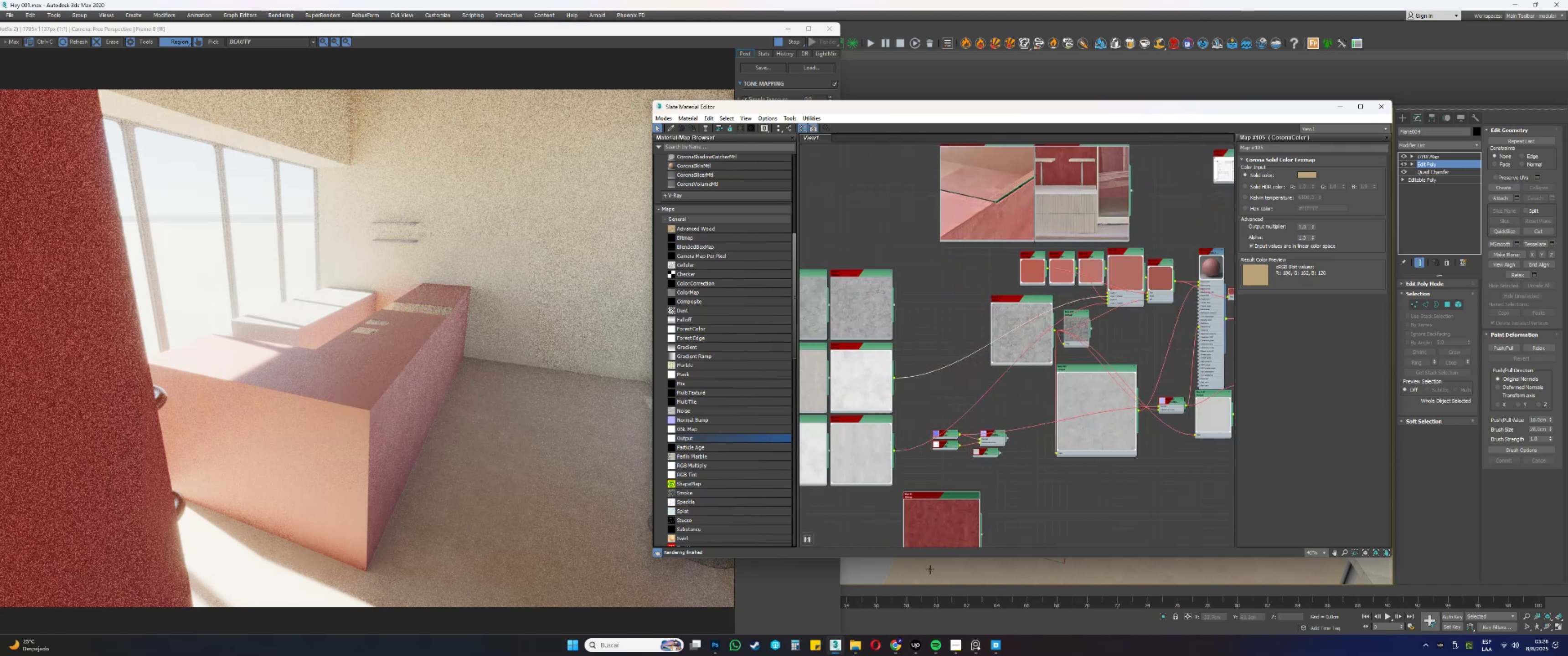 
scroll: coordinate [1070, 246], scroll_direction: up, amount: 25.0
 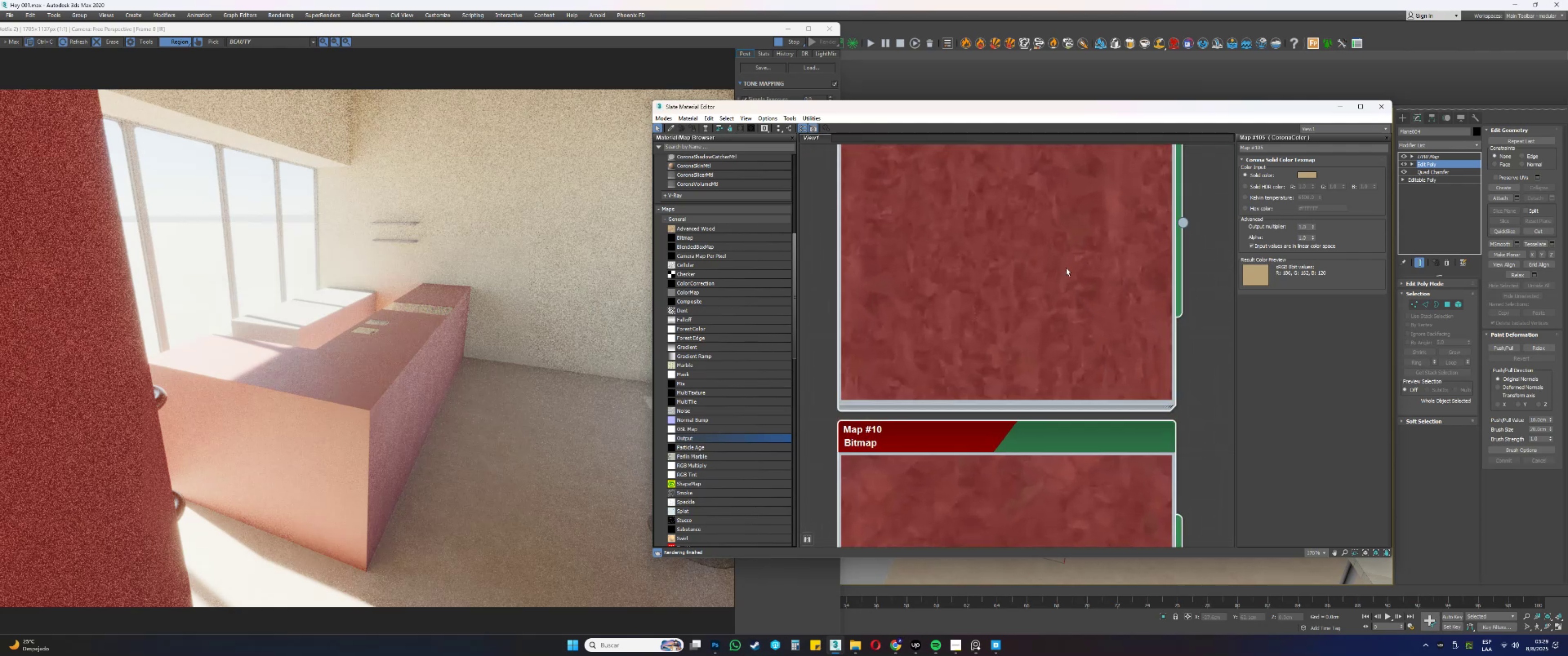 
scroll: coordinate [1017, 315], scroll_direction: down, amount: 5.0
 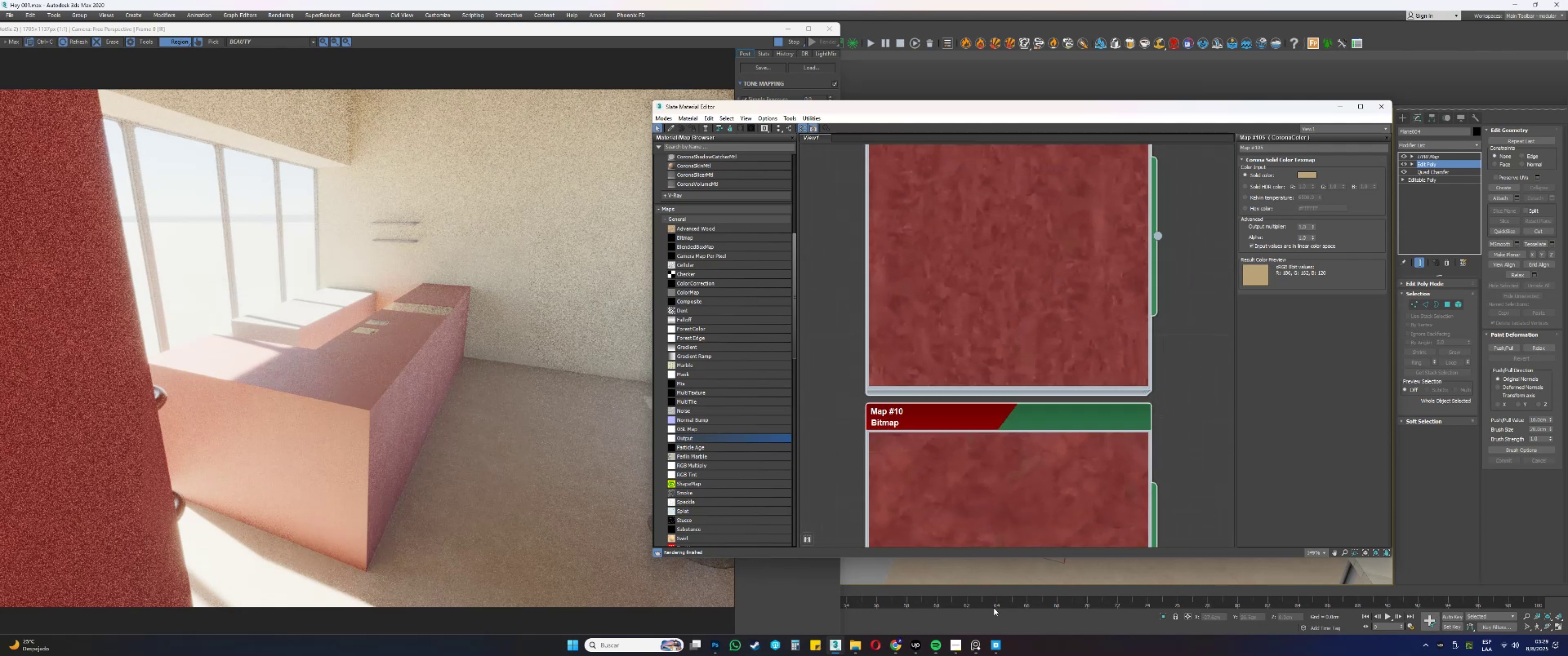 
left_click([974, 643])
 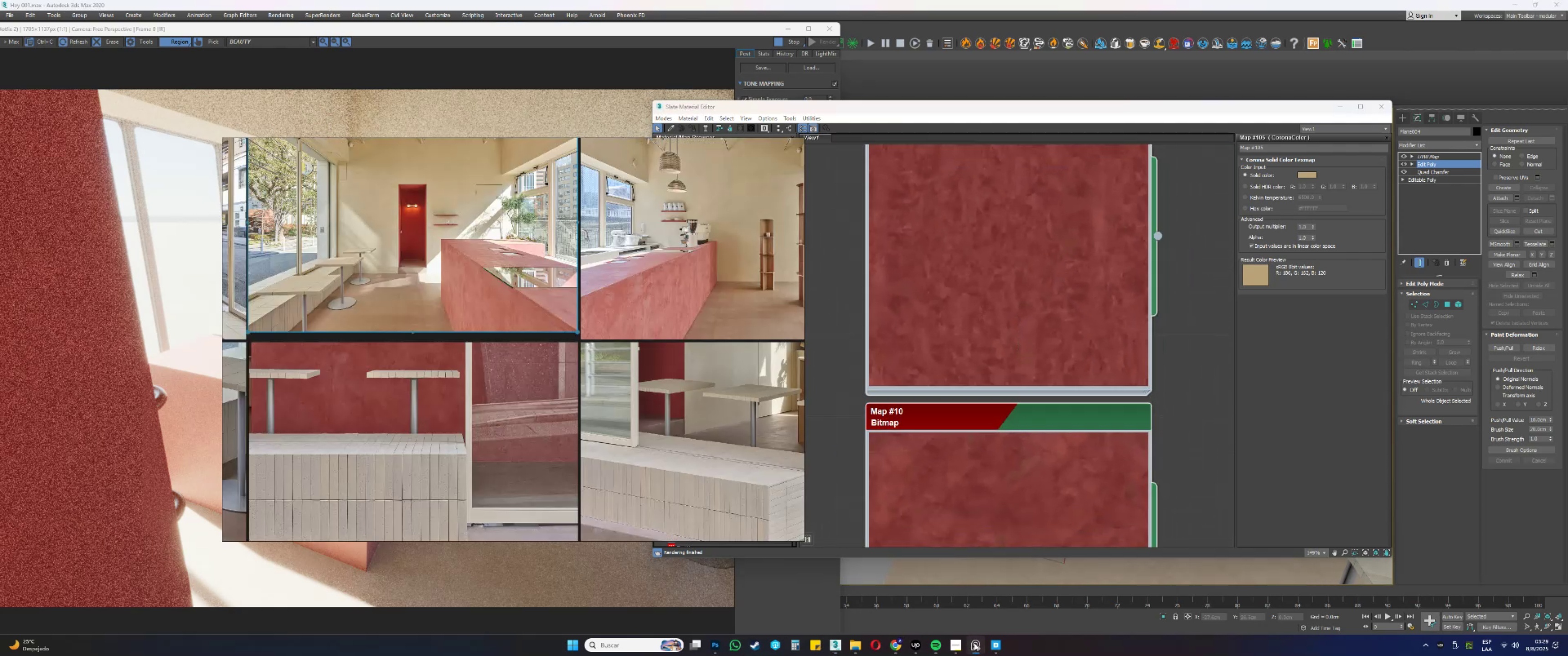 
left_click([974, 642])
 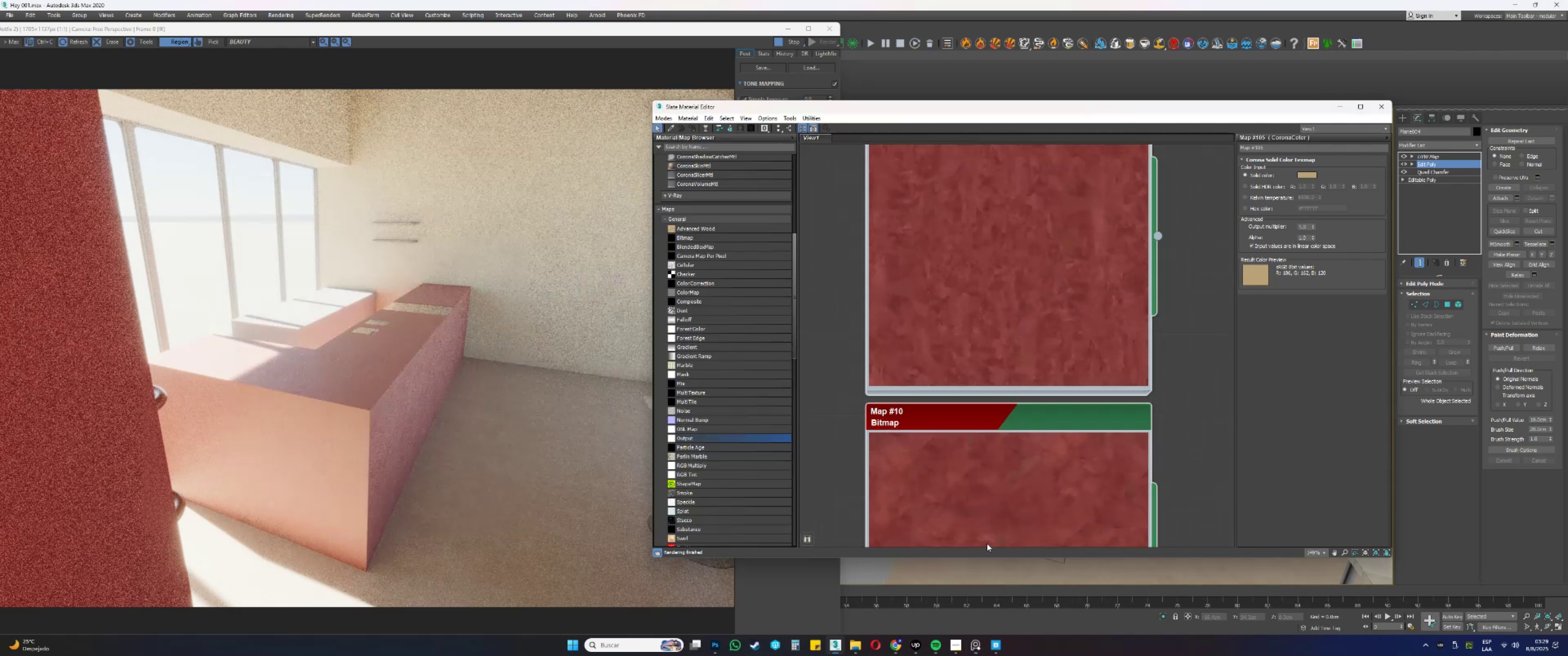 
scroll: coordinate [994, 369], scroll_direction: down, amount: 7.0
 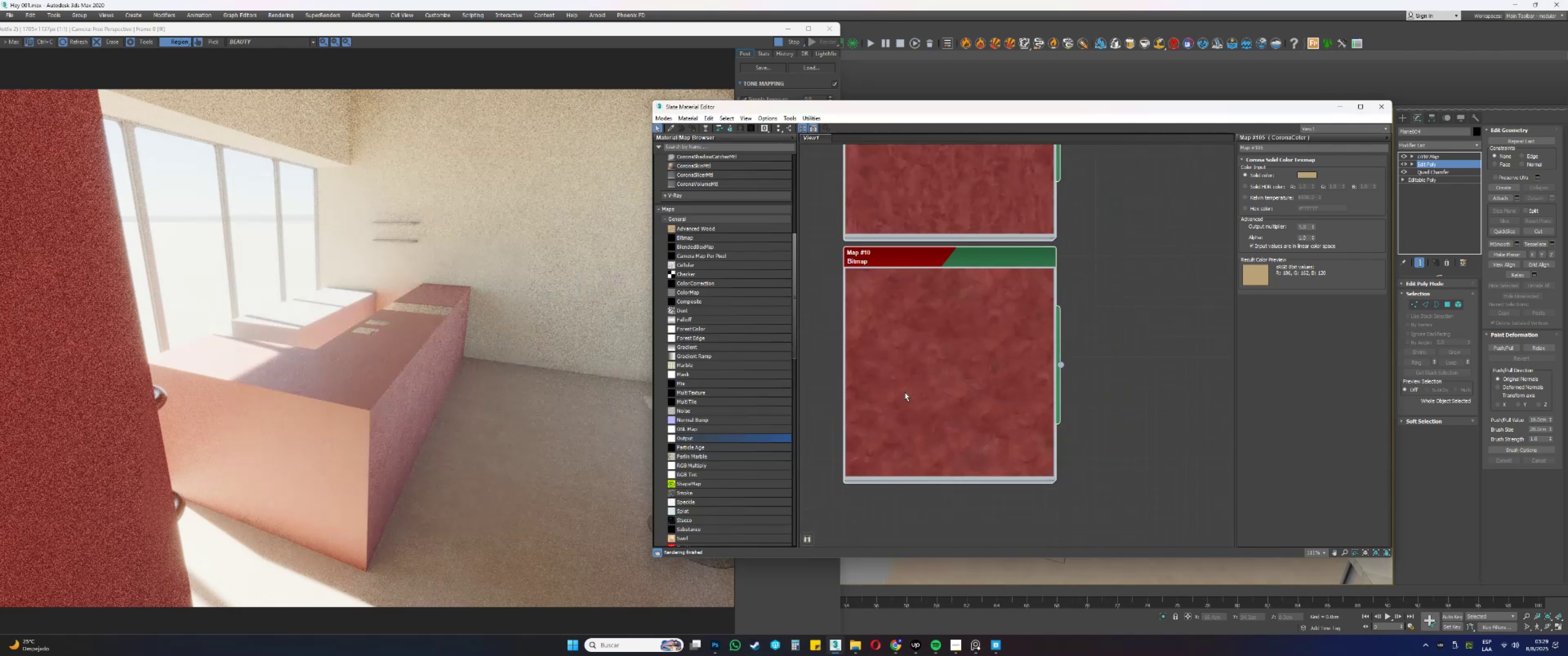 
left_click([977, 645])
 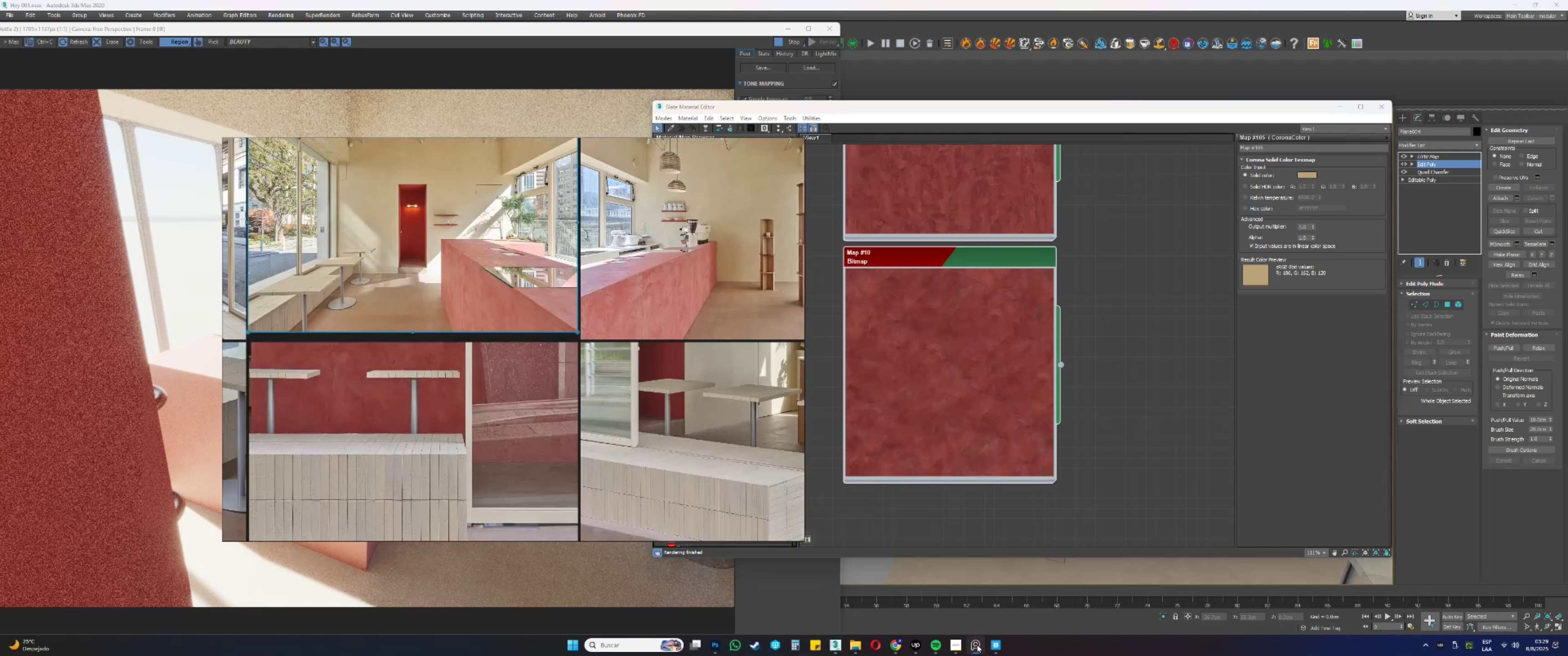 
scroll: coordinate [650, 300], scroll_direction: up, amount: 9.0
 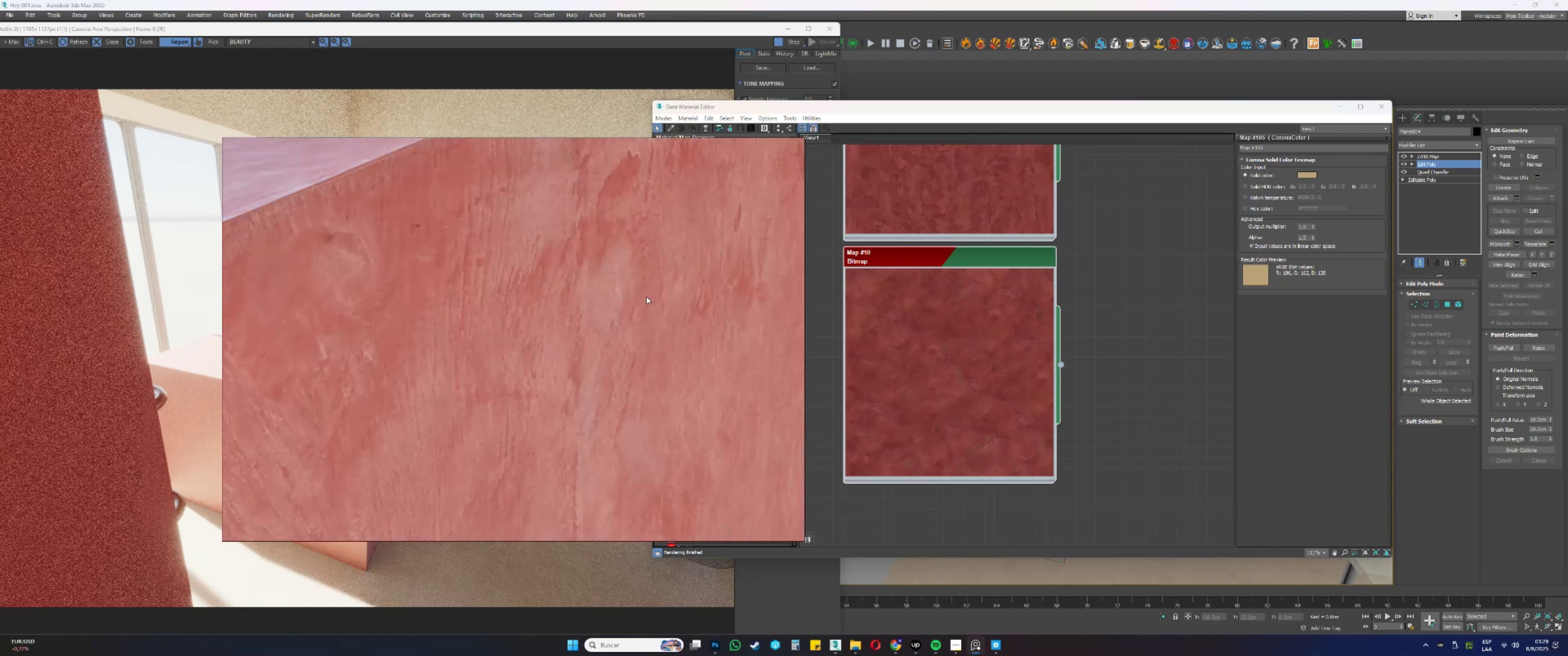 
scroll: coordinate [600, 304], scroll_direction: down, amount: 6.0
 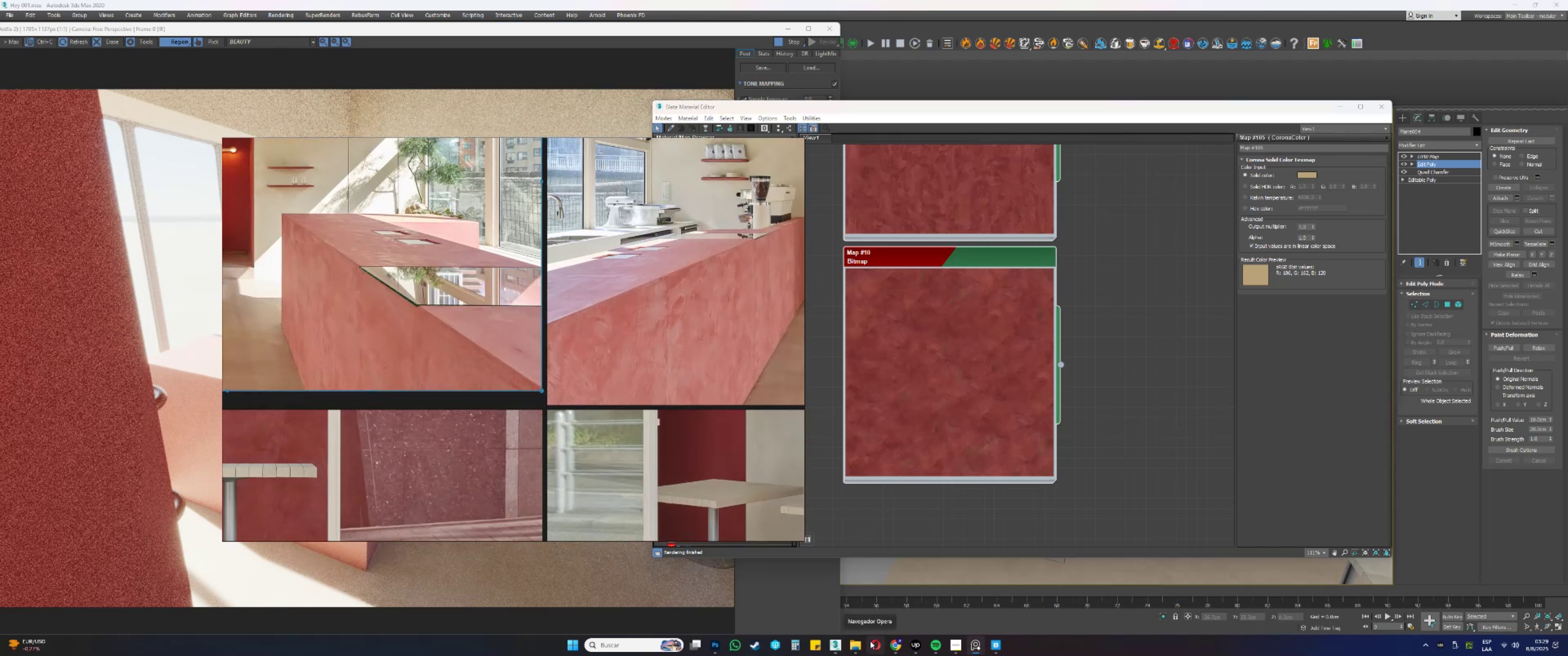 
wait(6.54)
 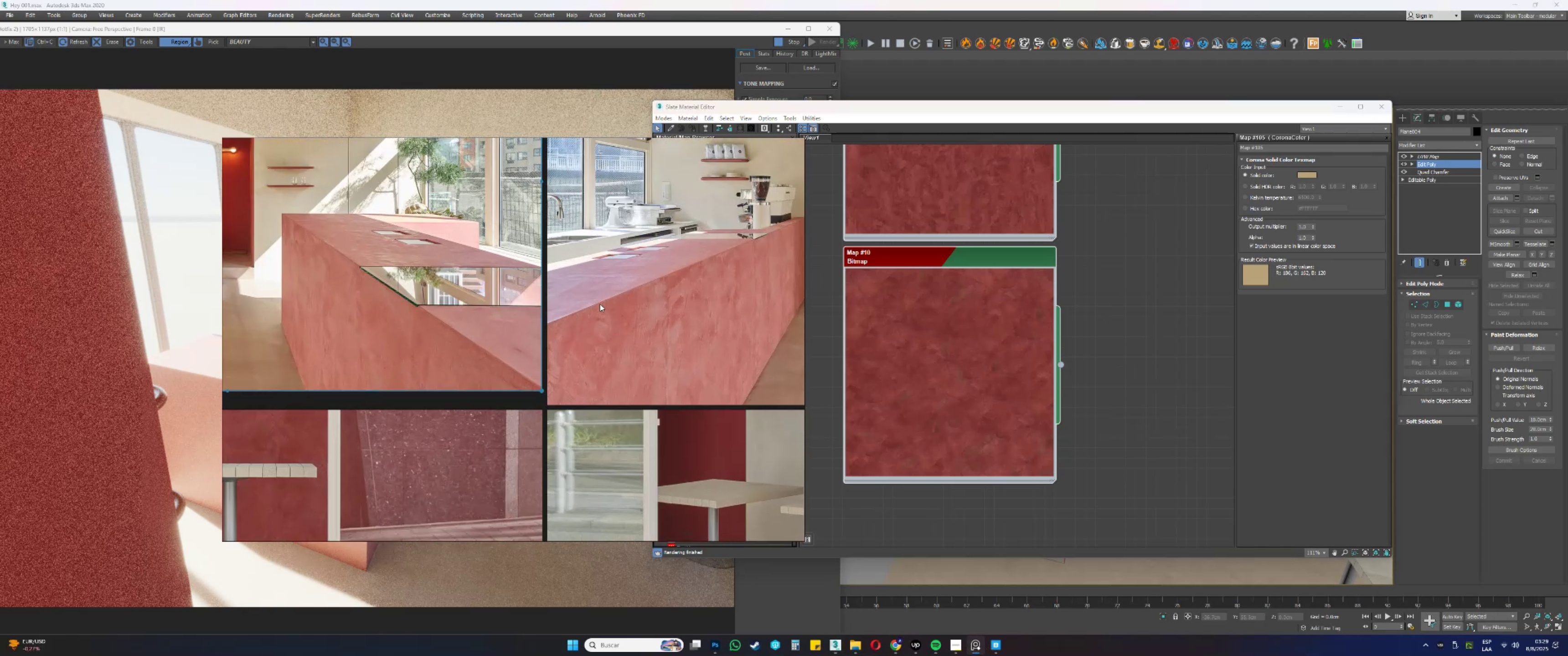 
mouse_move([851, 632])
 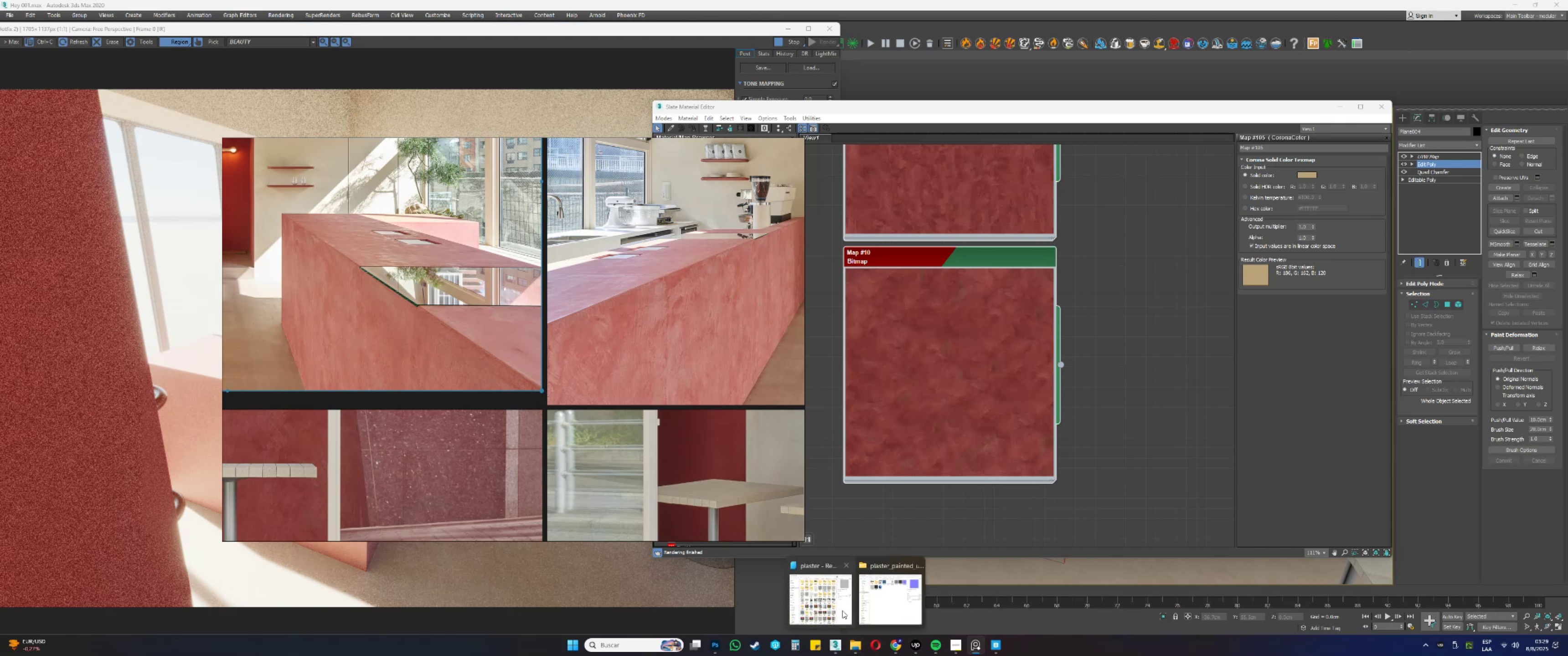 
left_click([828, 588])
 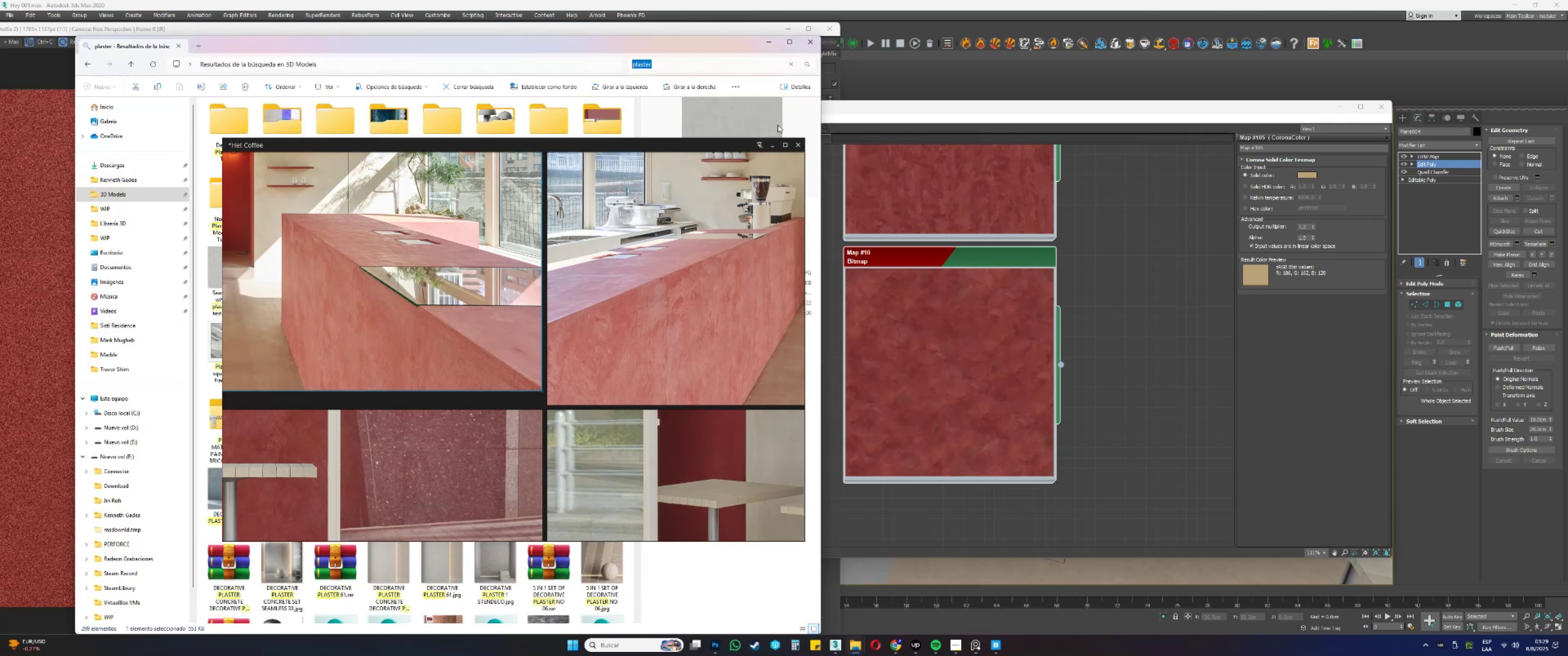 
left_click([775, 144])
 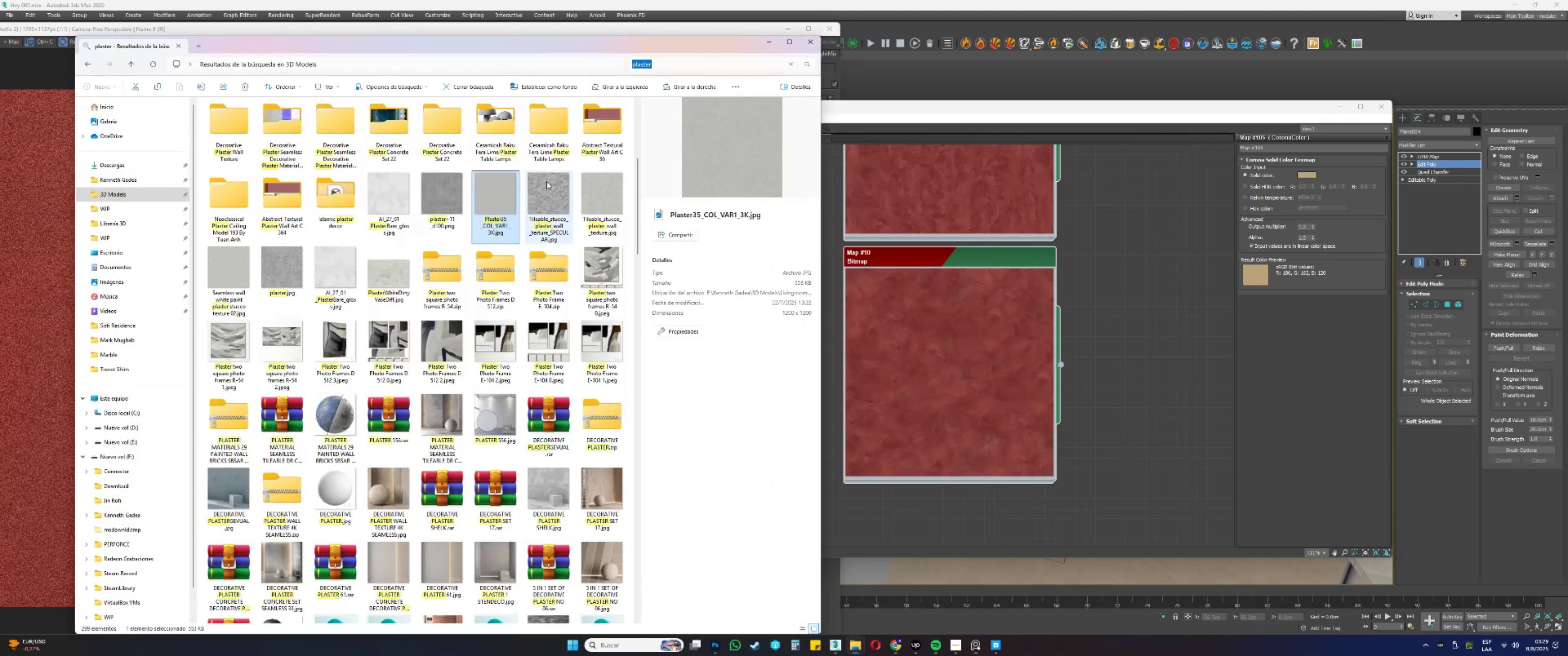 
left_click([544, 199])
 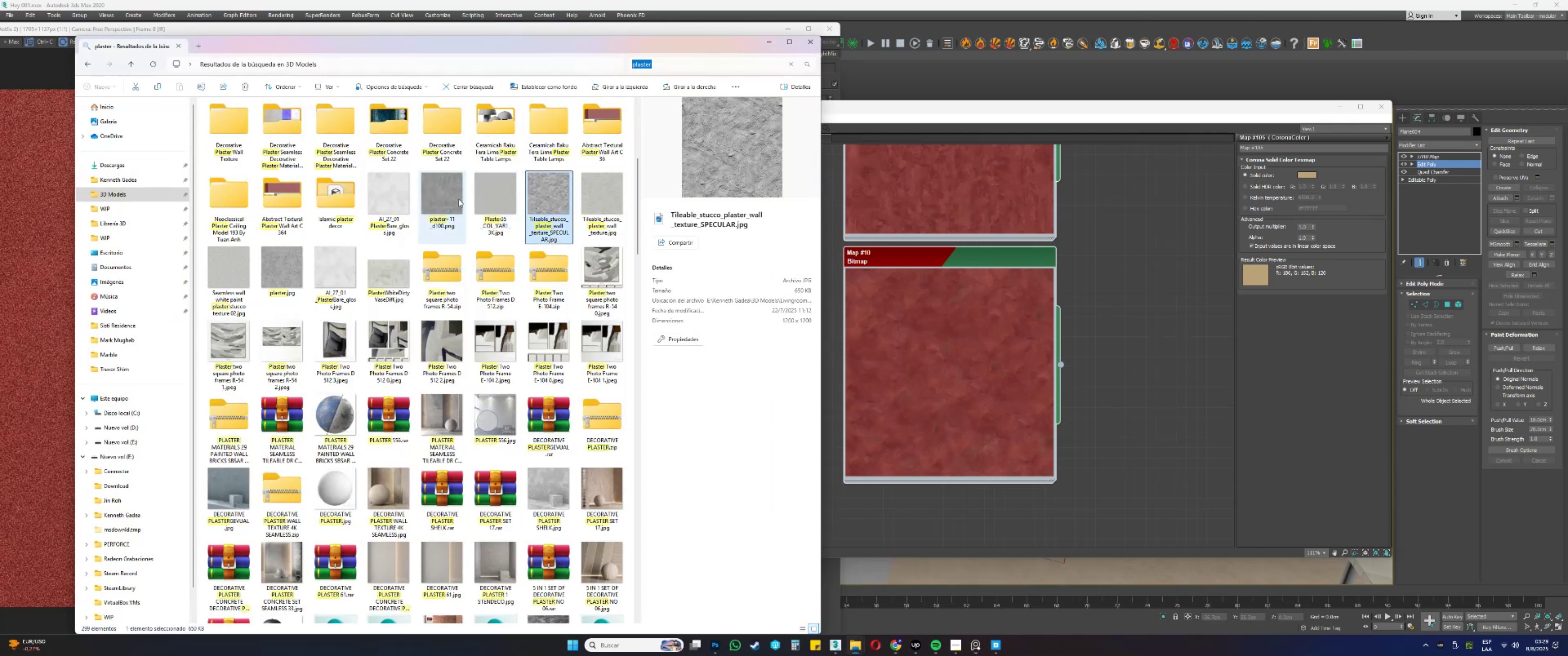 
left_click([459, 199])
 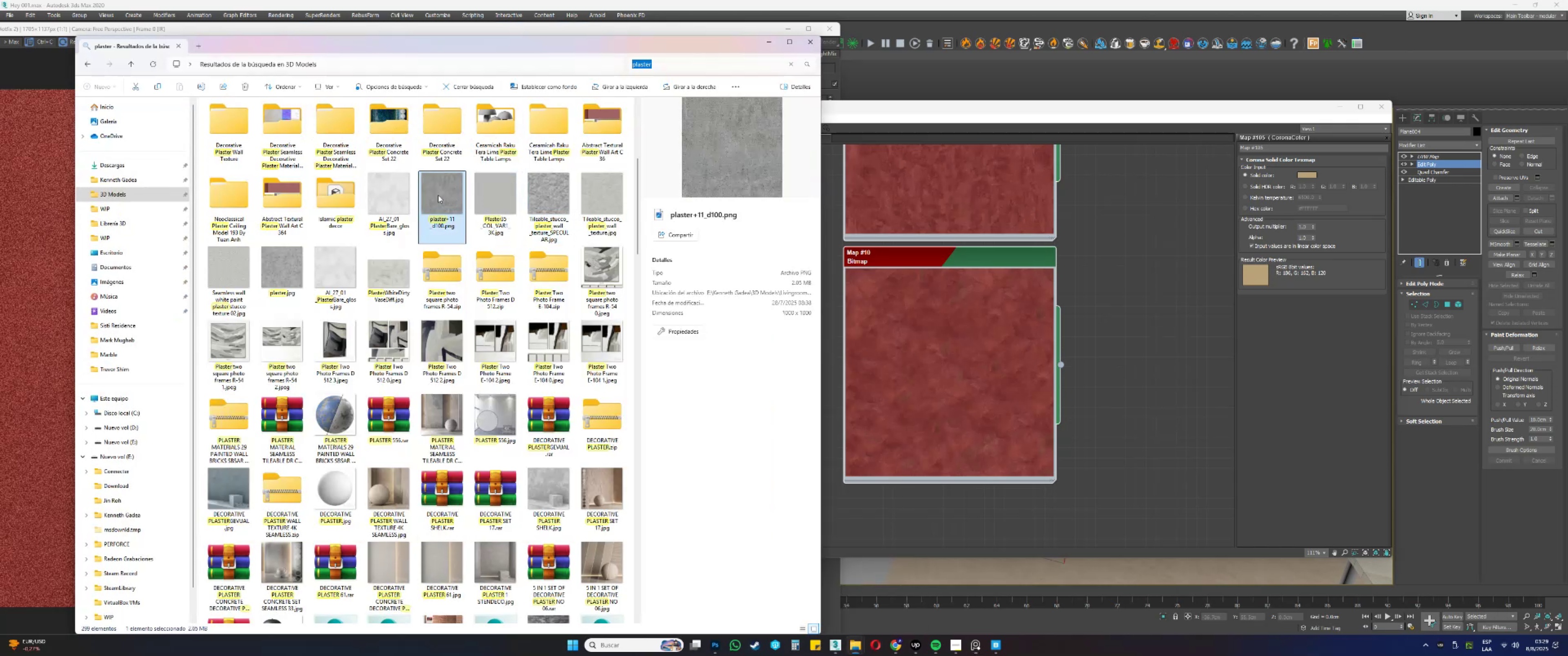 
left_click([402, 188])
 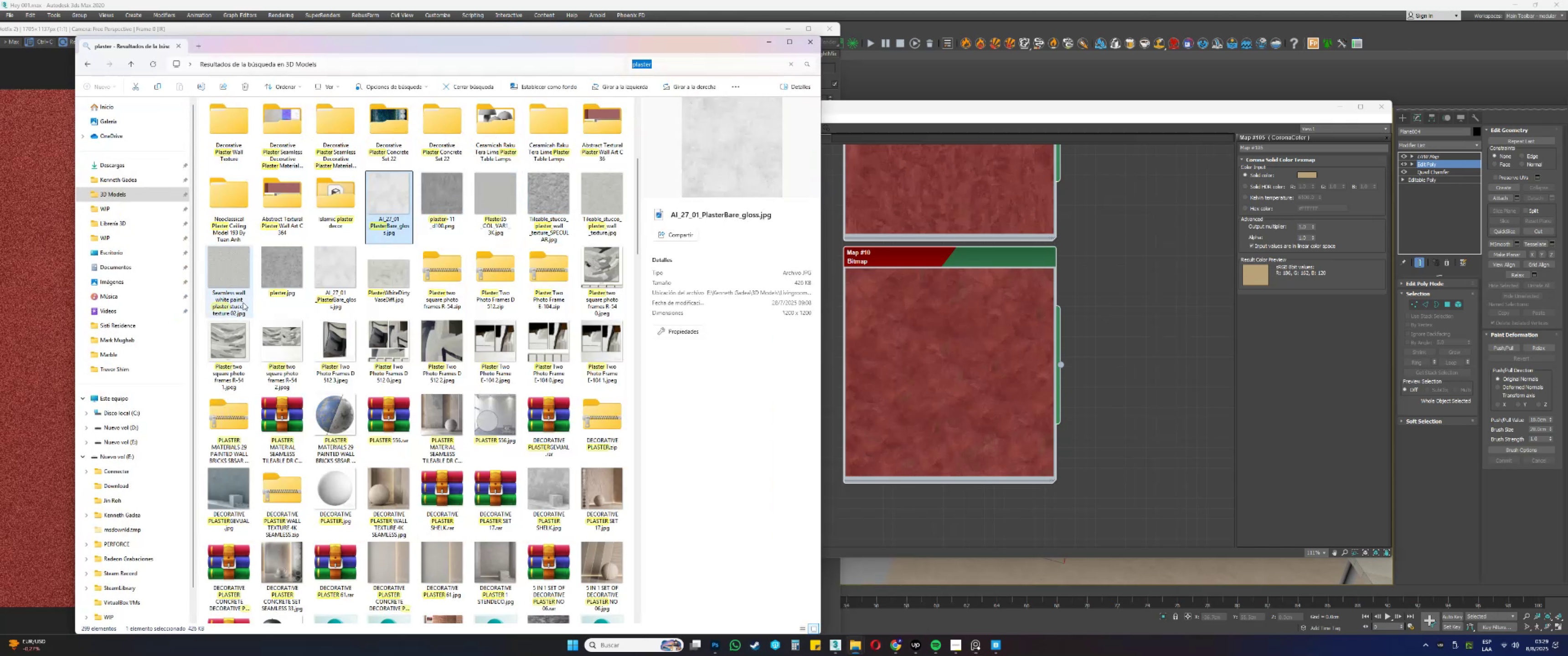 
left_click([230, 277])
 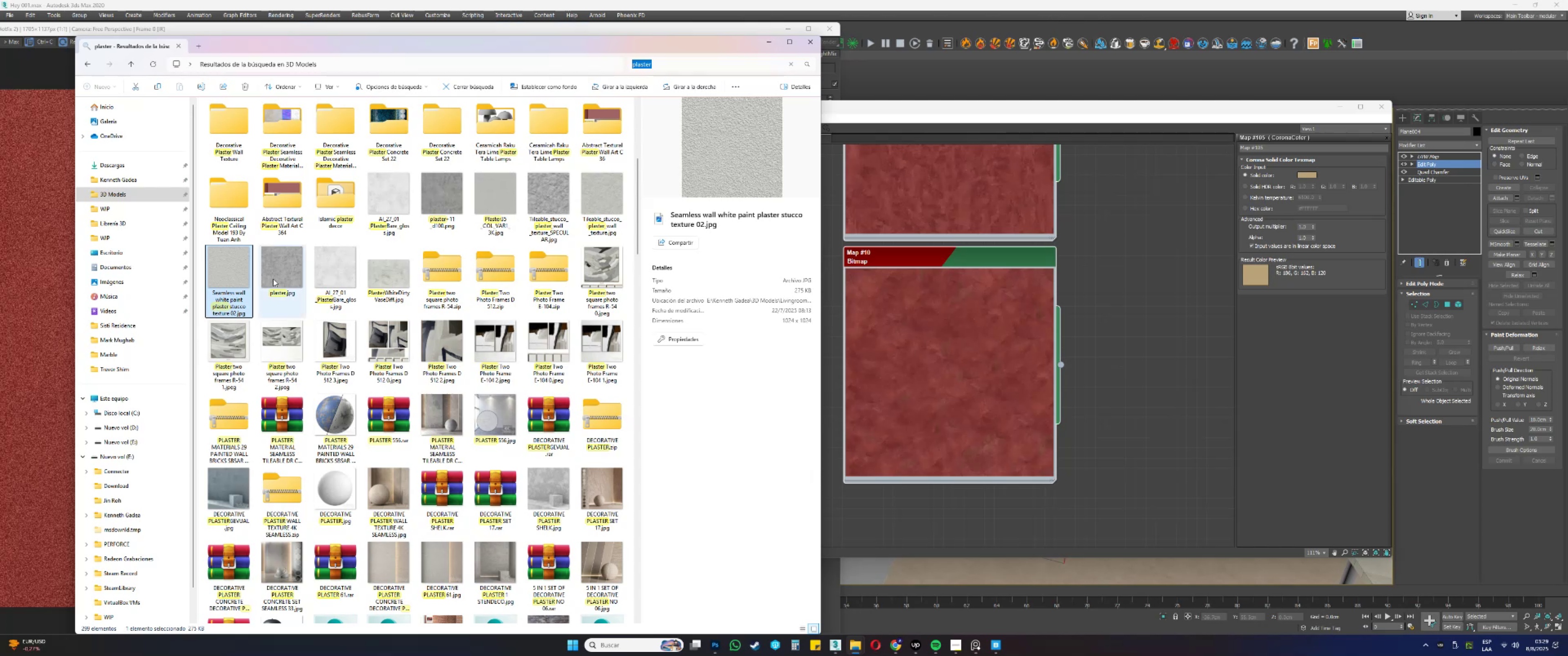 
left_click([277, 279])
 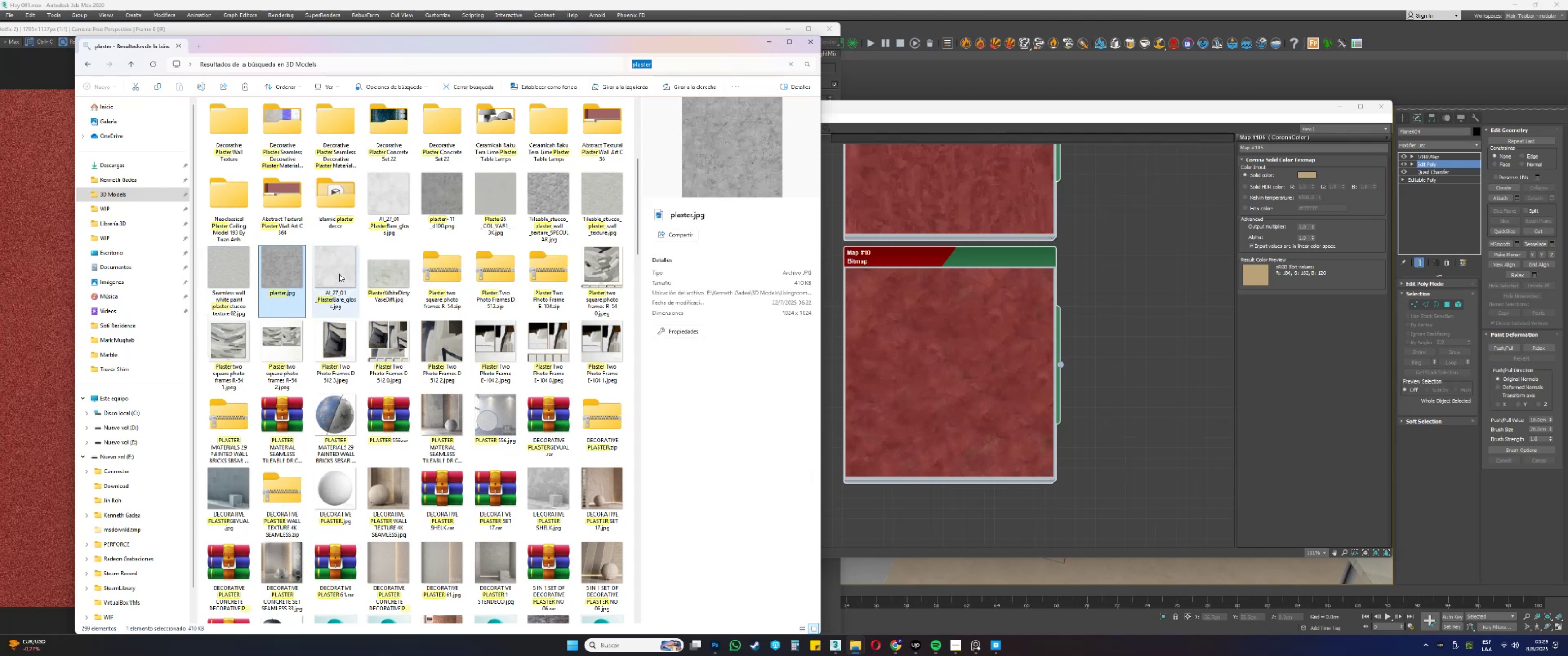 
left_click([340, 274])
 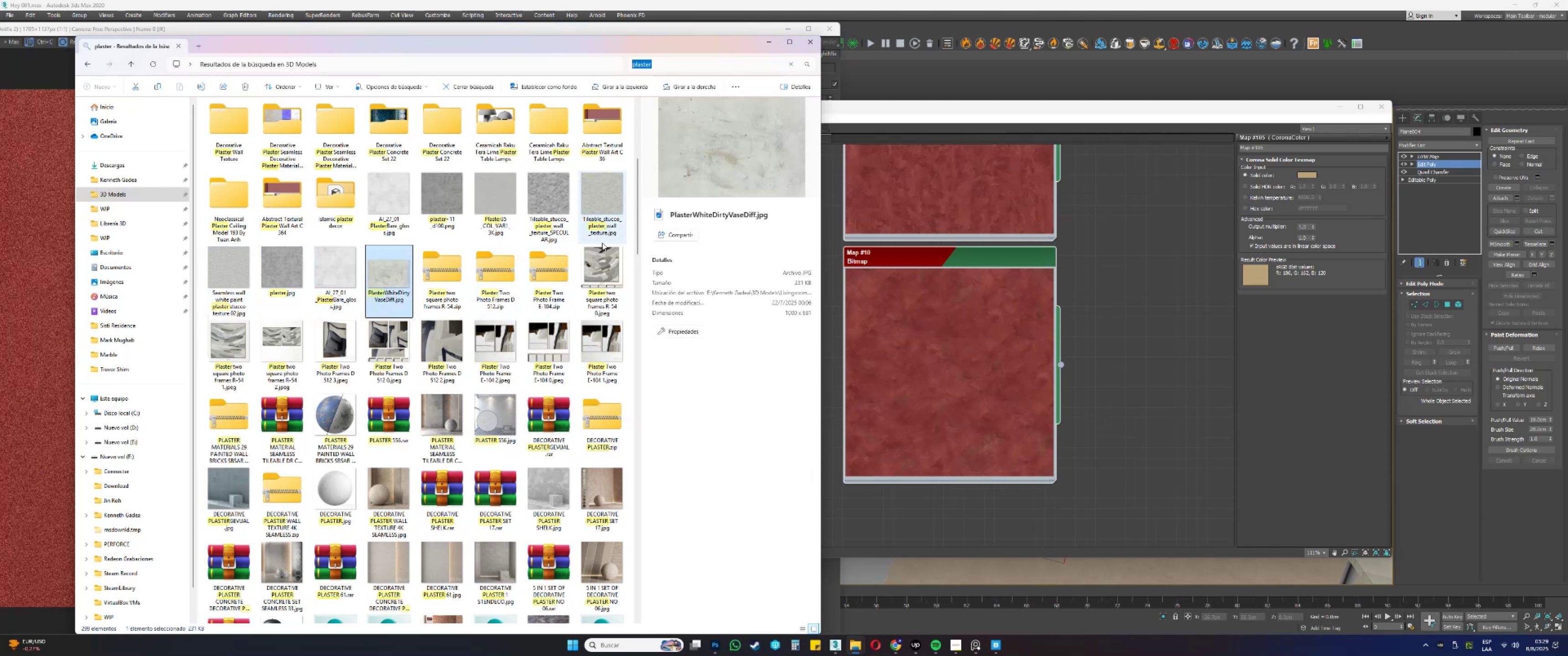 
left_click([603, 207])
 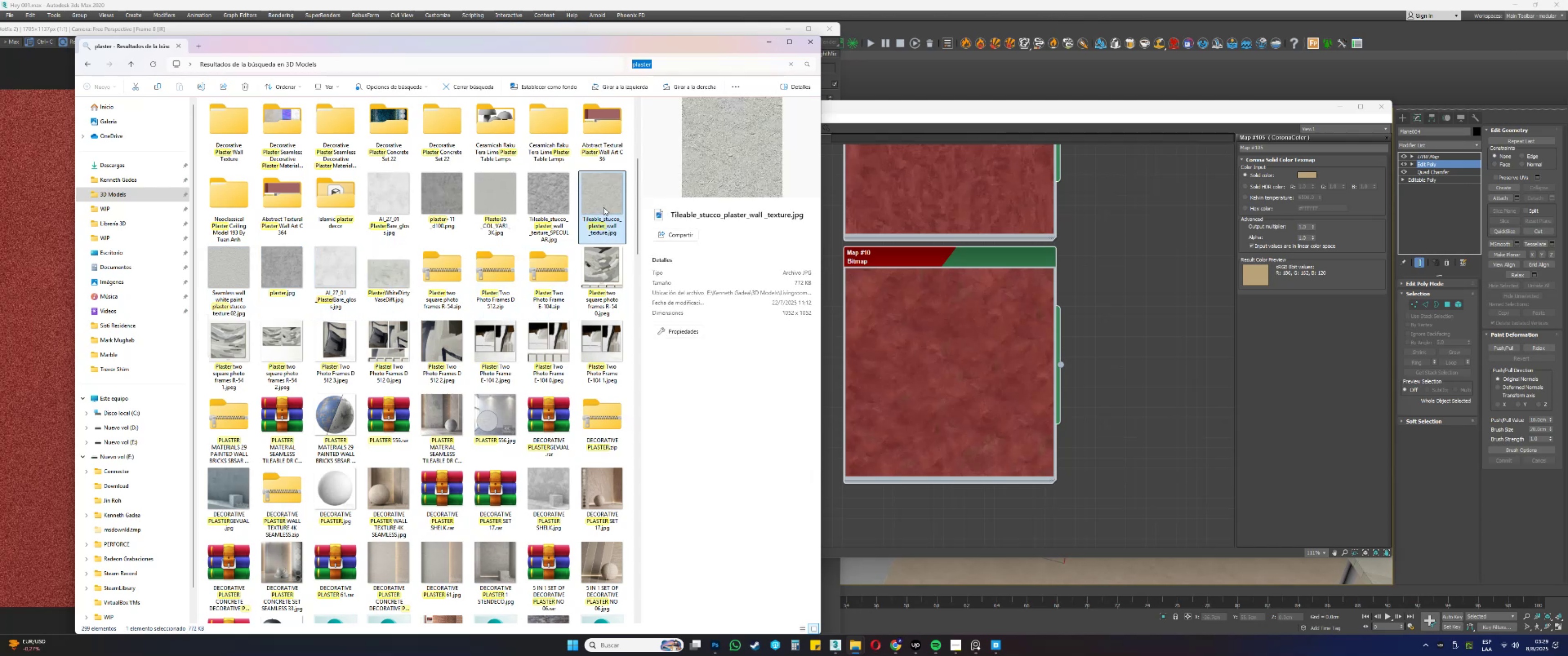 
scroll: coordinate [603, 207], scroll_direction: down, amount: 1.0
 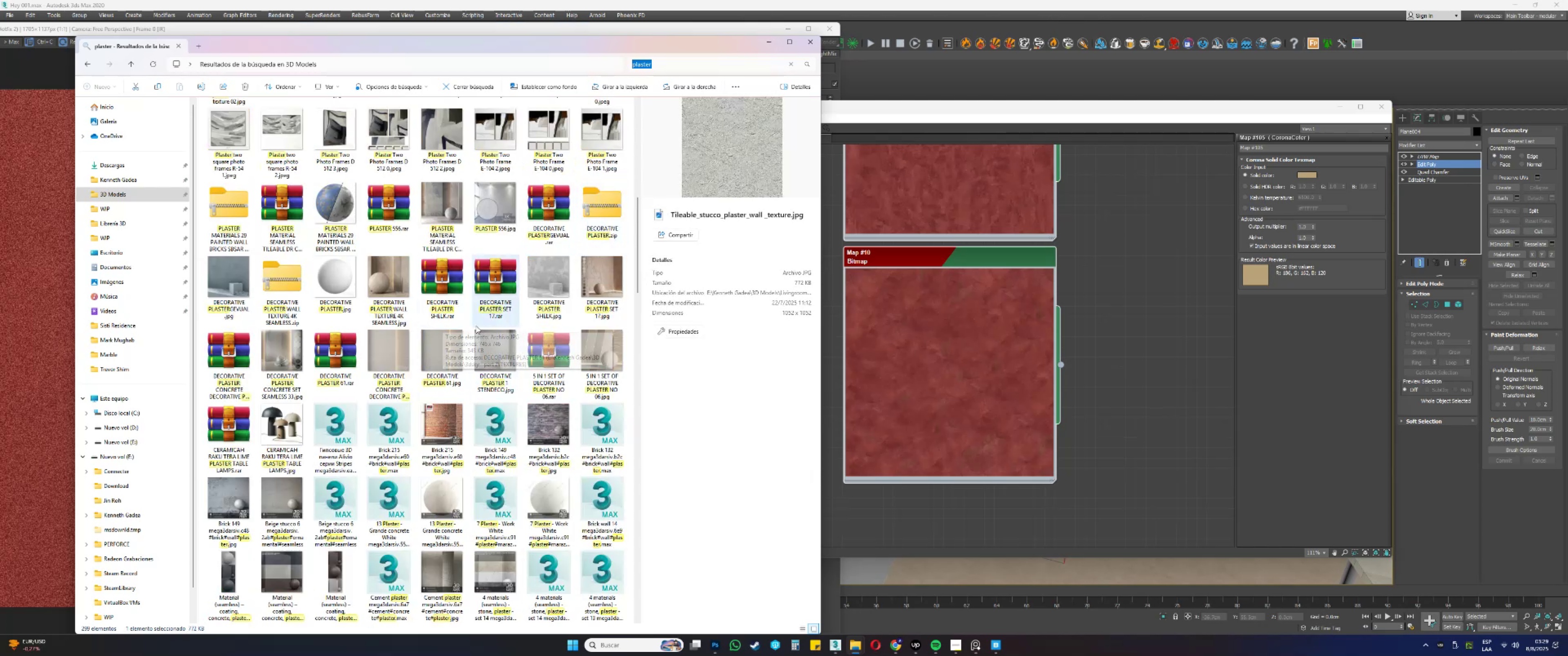 
left_click([443, 347])
 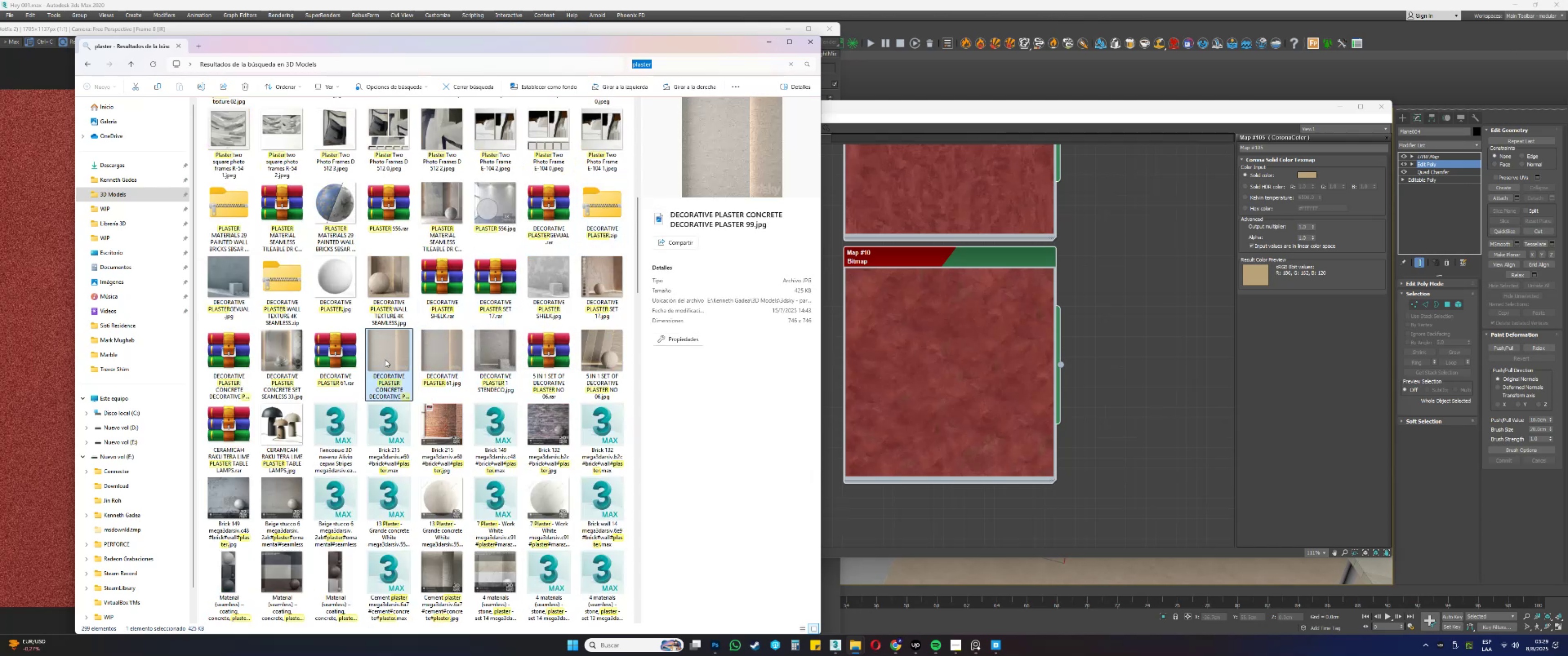 
double_click([385, 359])
 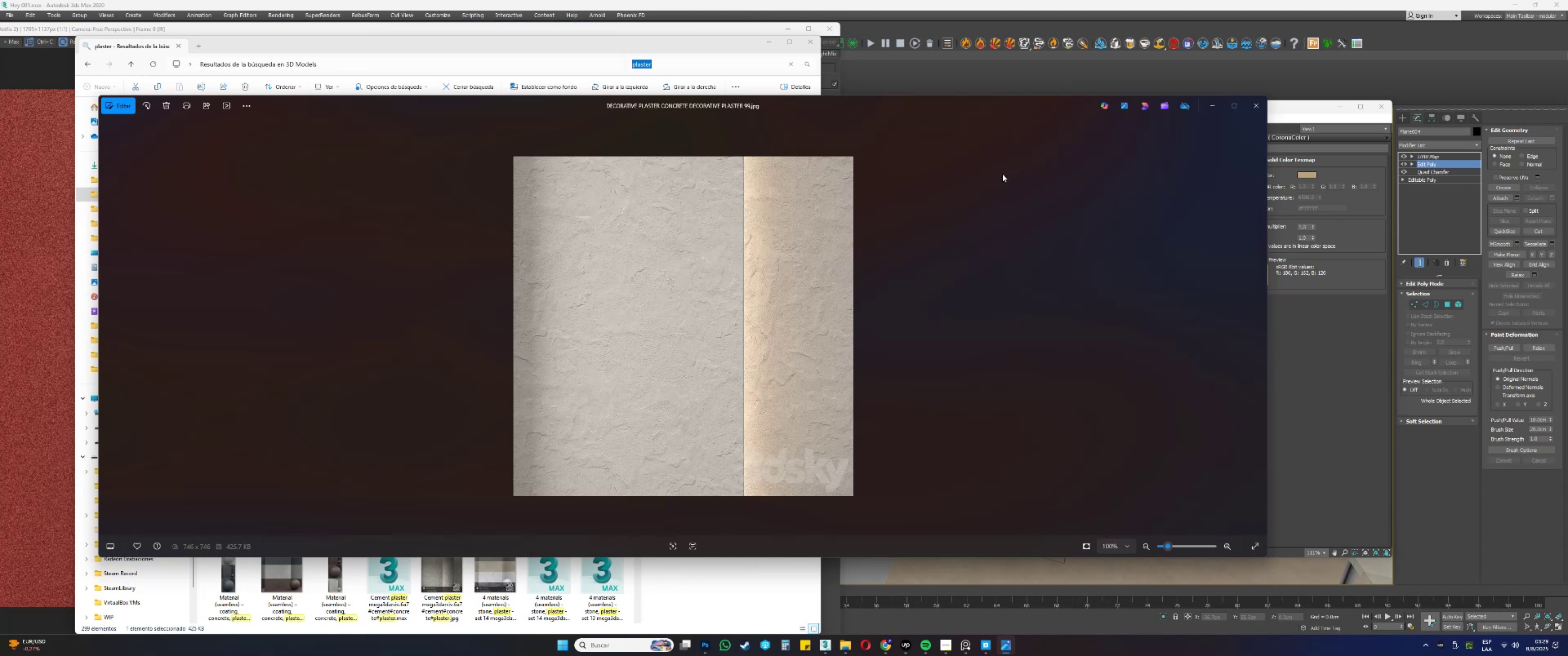 
left_click([965, 648])
 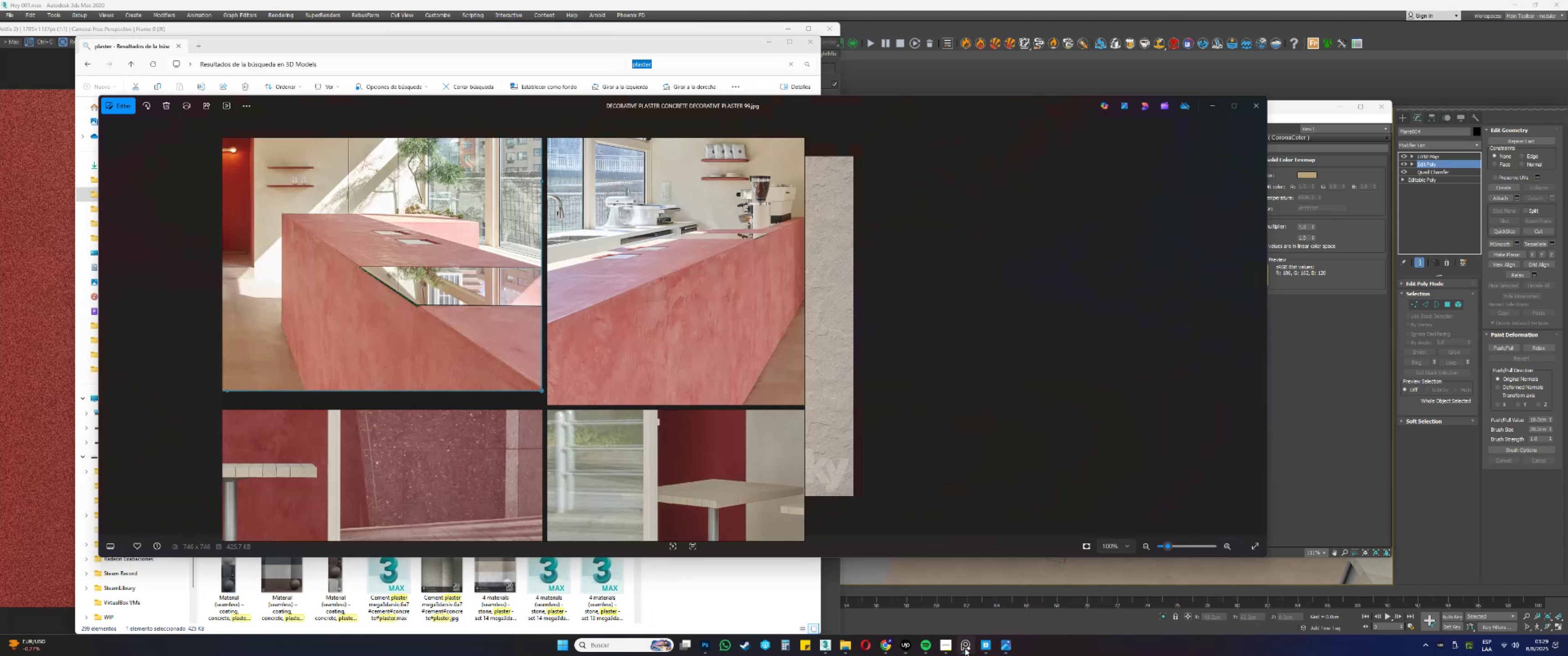 
left_click([965, 648])
 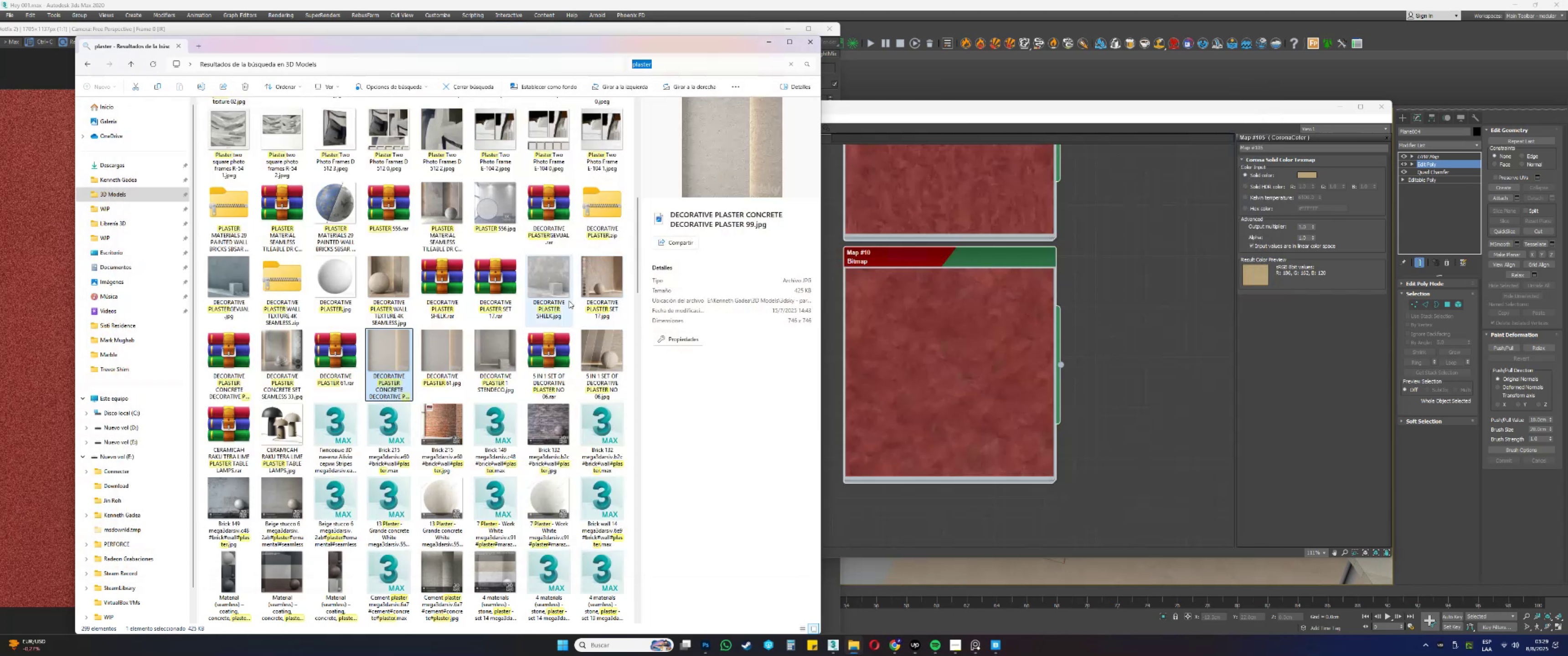 
double_click([493, 351])
 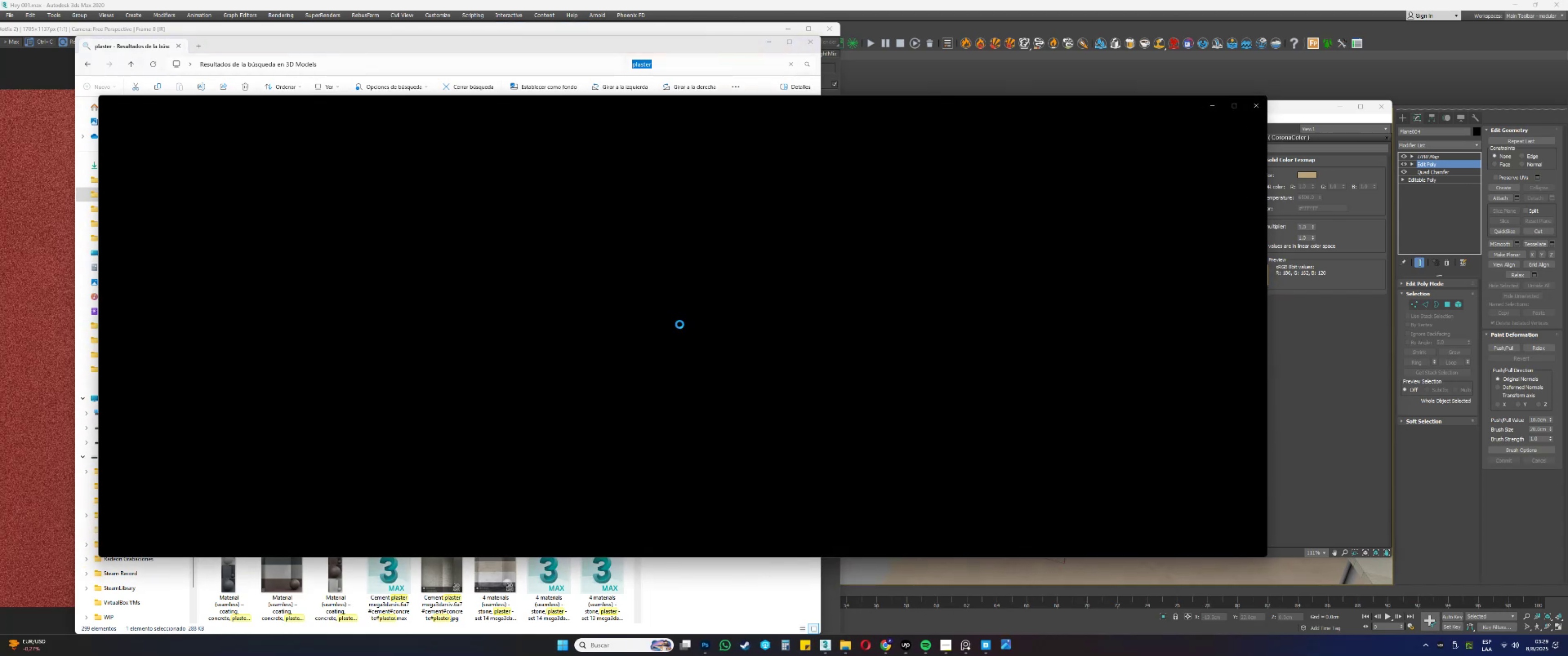 
right_click([680, 324])
 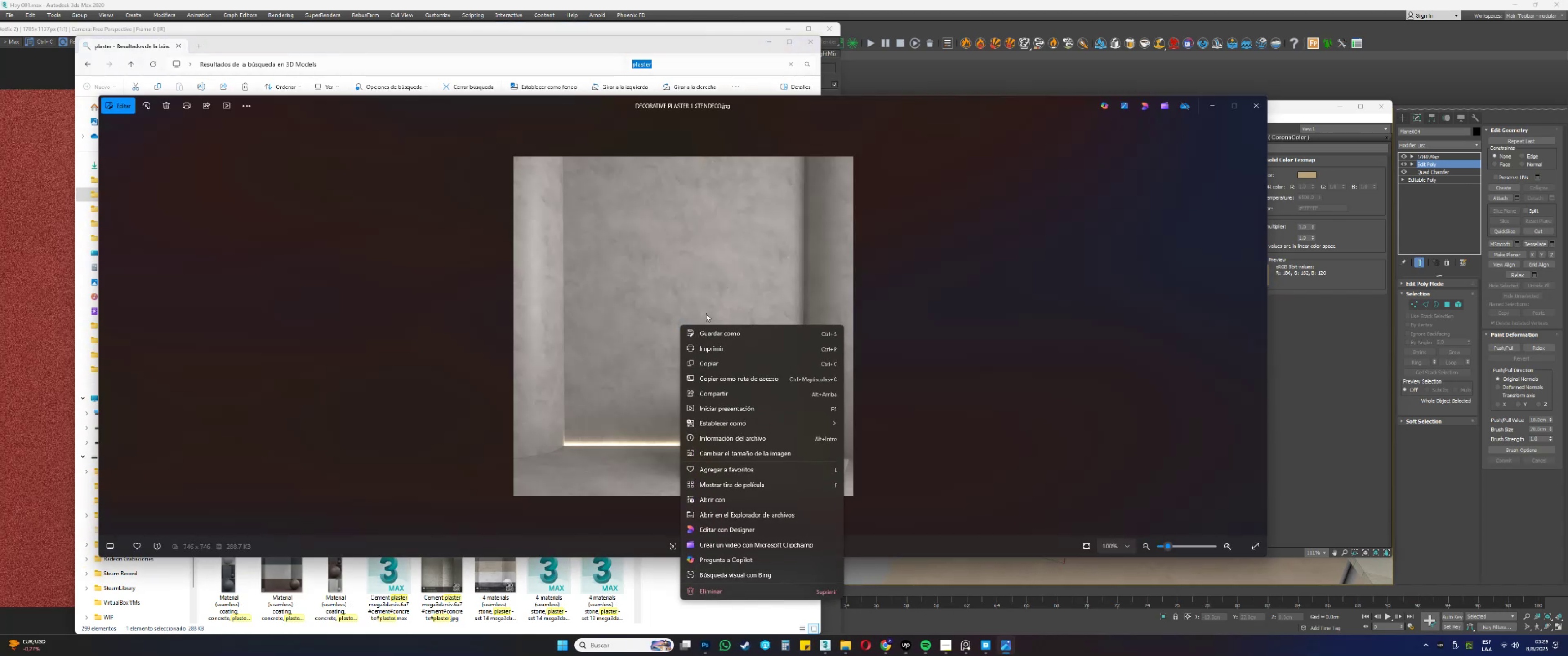 
left_click([891, 257])
 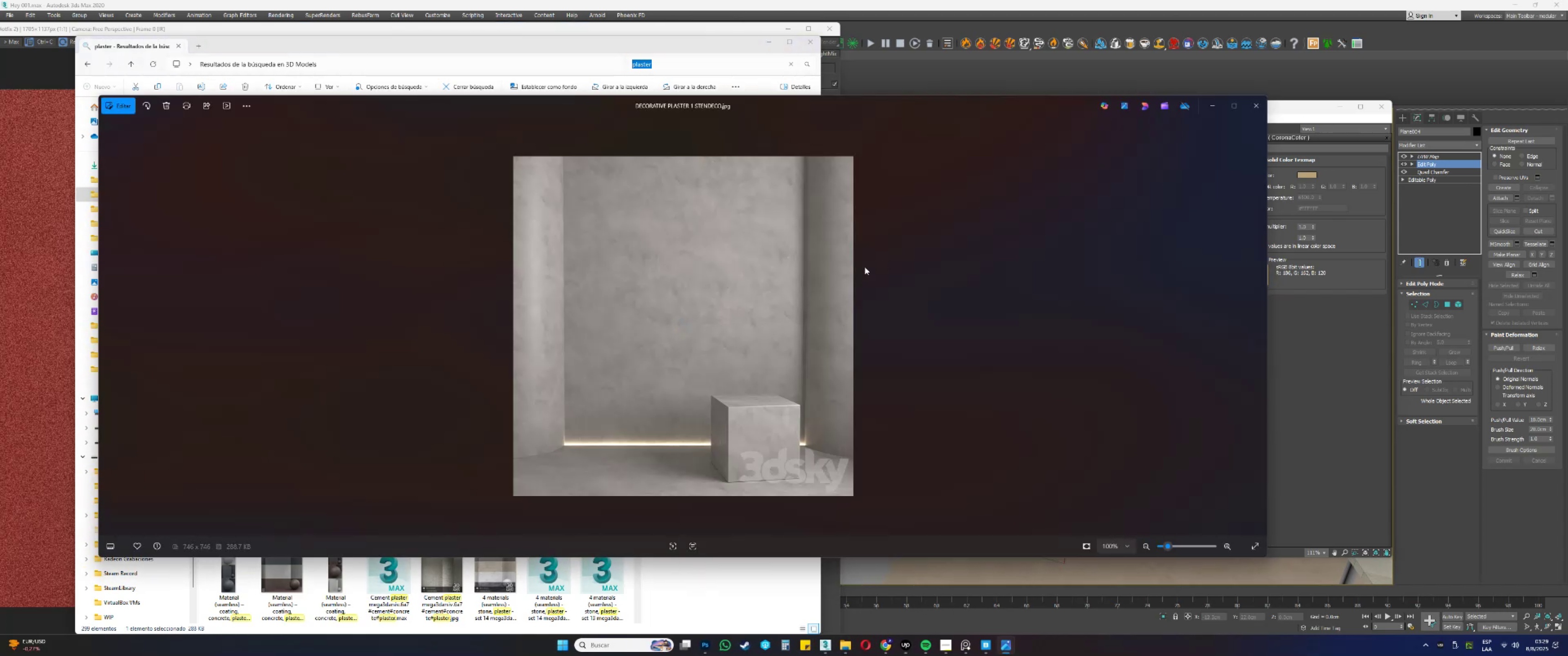 
scroll: coordinate [752, 298], scroll_direction: up, amount: 10.0
 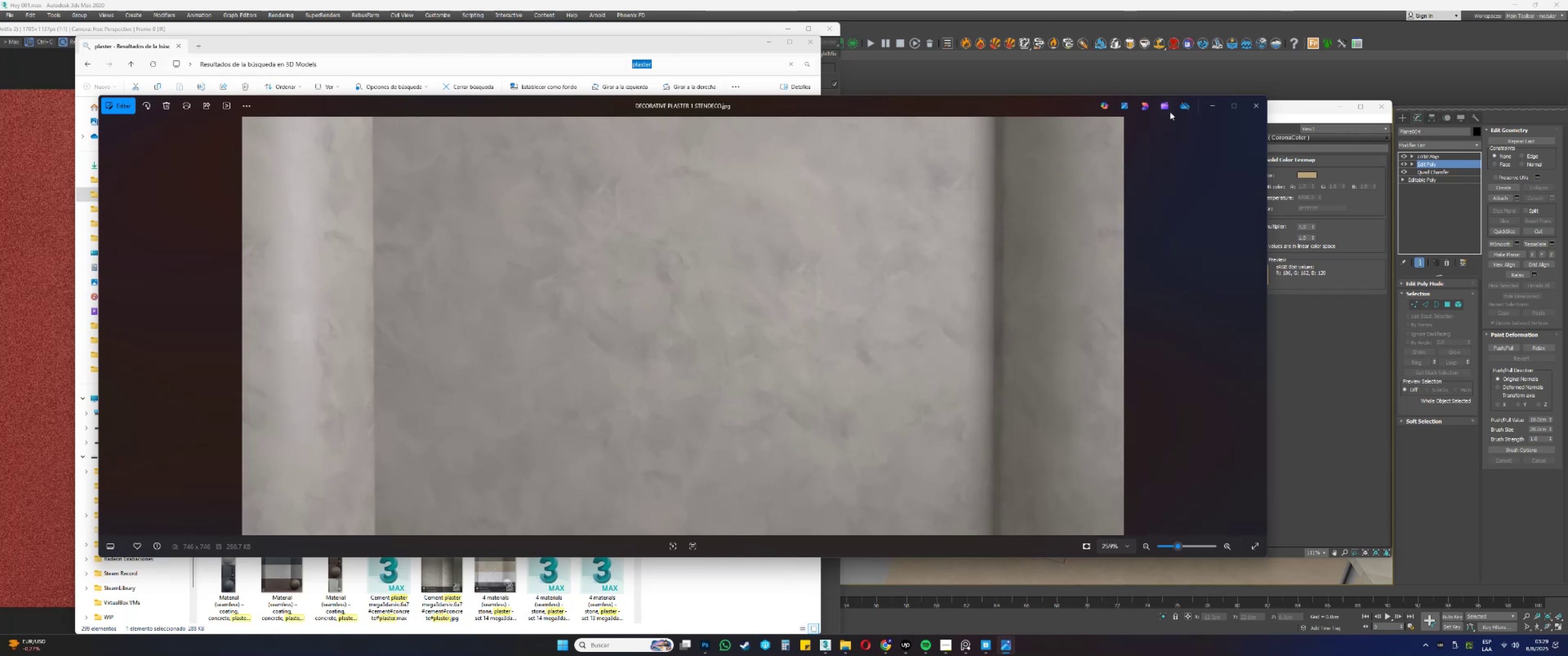 
left_click([1259, 104])
 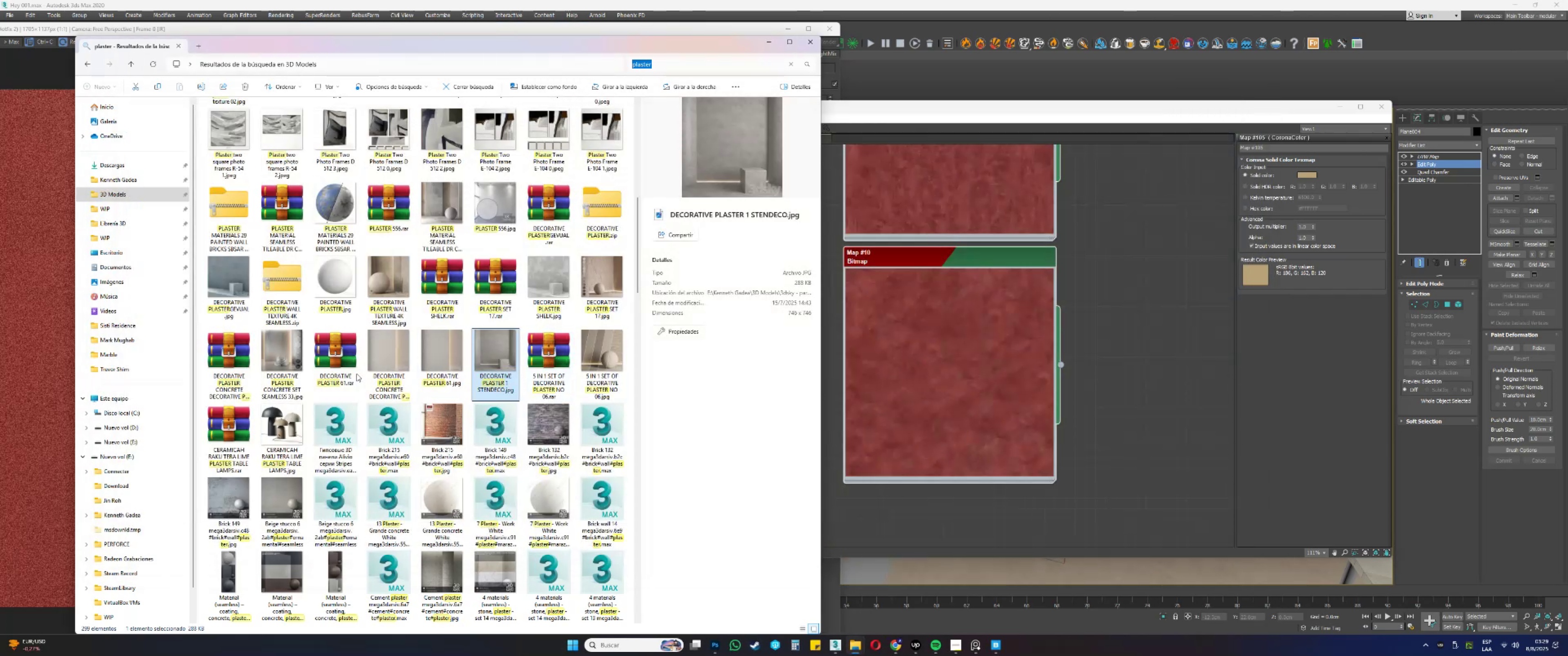 
left_click([286, 350])
 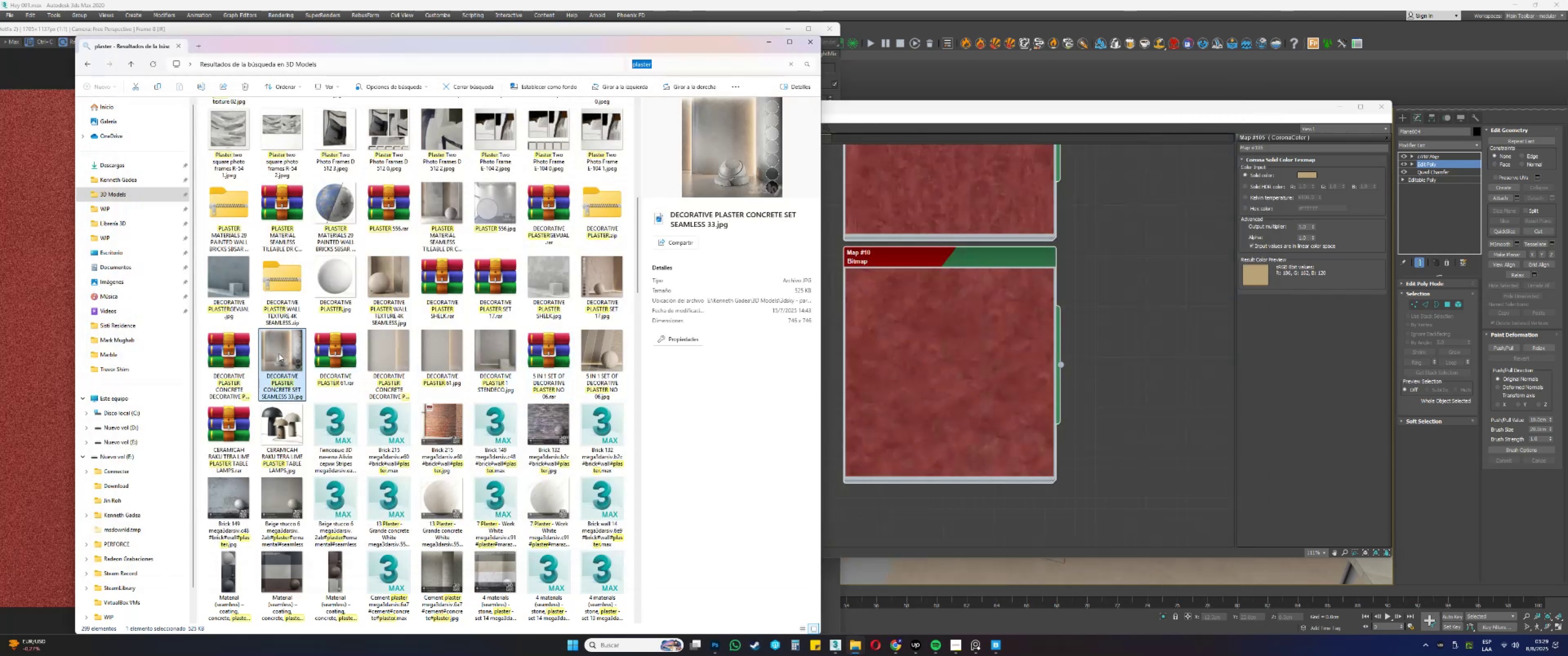 
double_click([279, 354])
 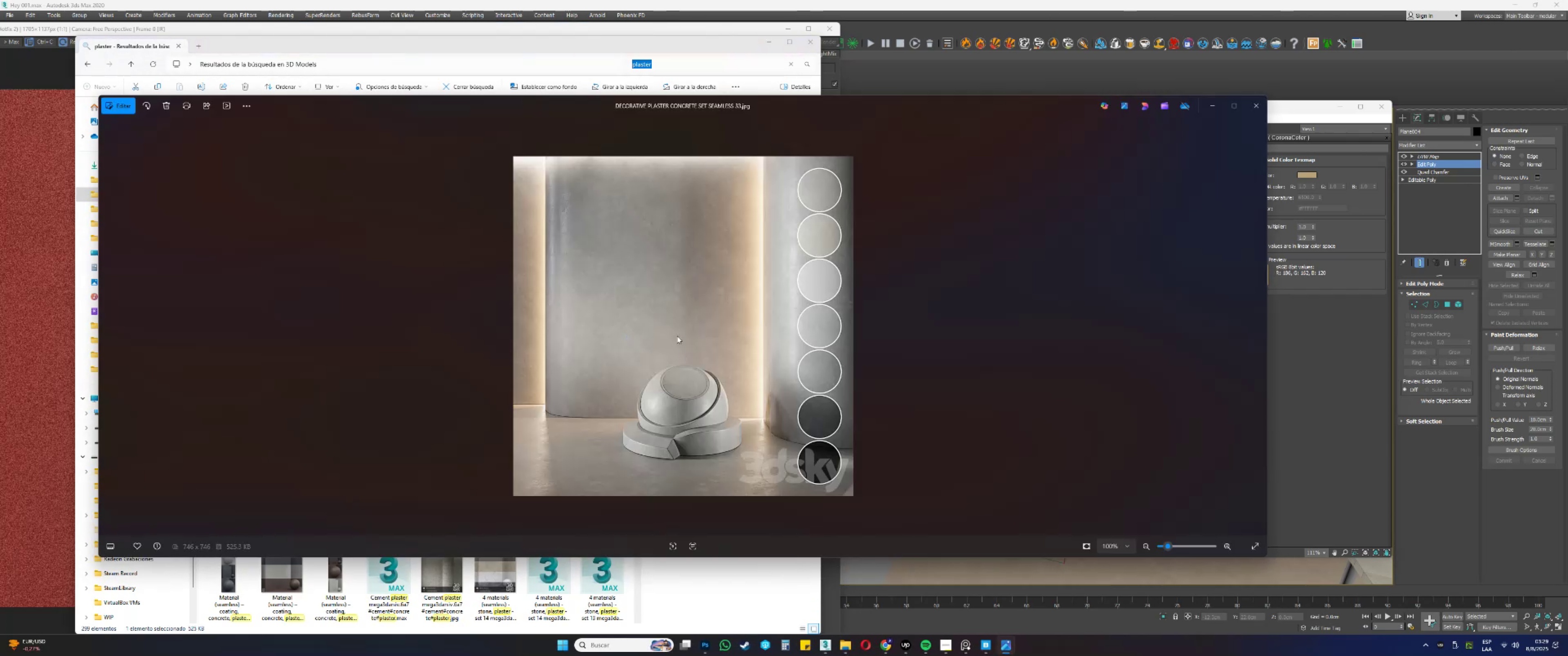 
scroll: coordinate [679, 237], scroll_direction: up, amount: 4.0
 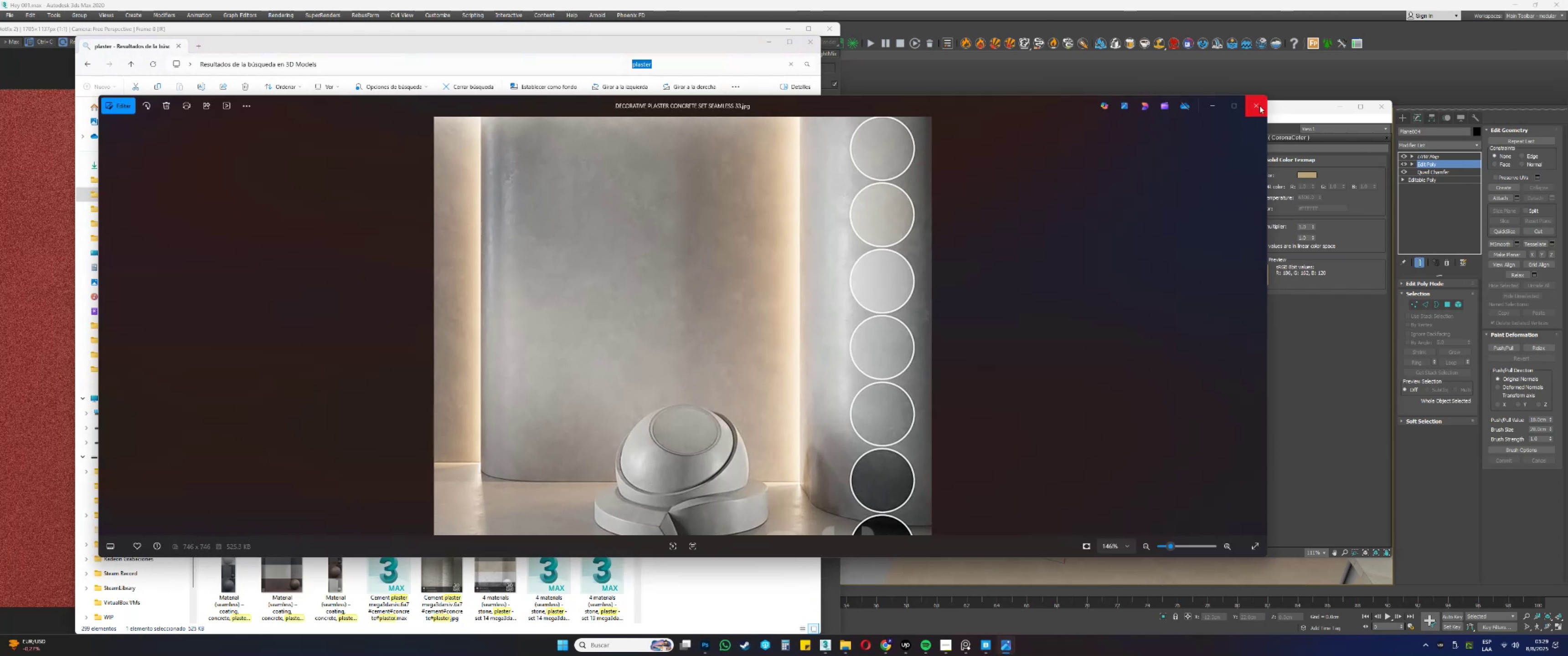 
left_click([1259, 105])
 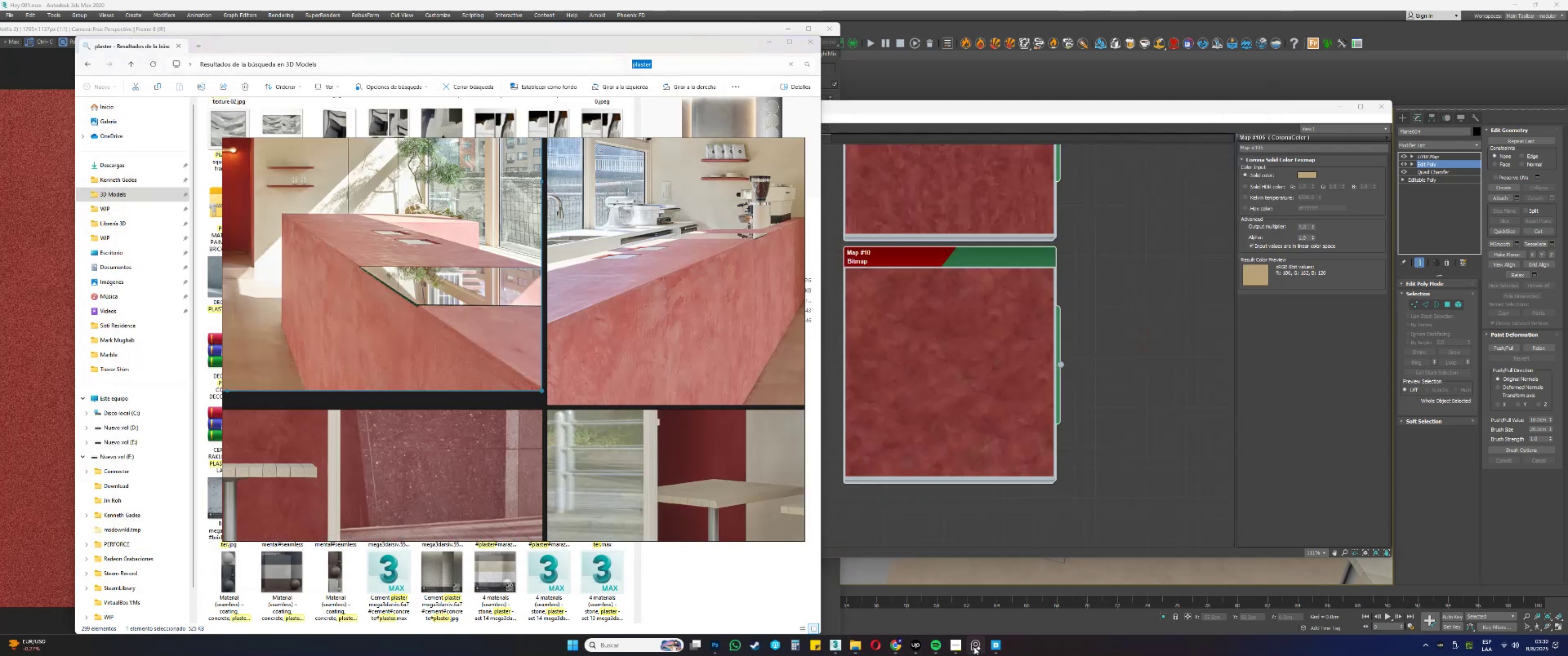 
left_click([974, 647])
 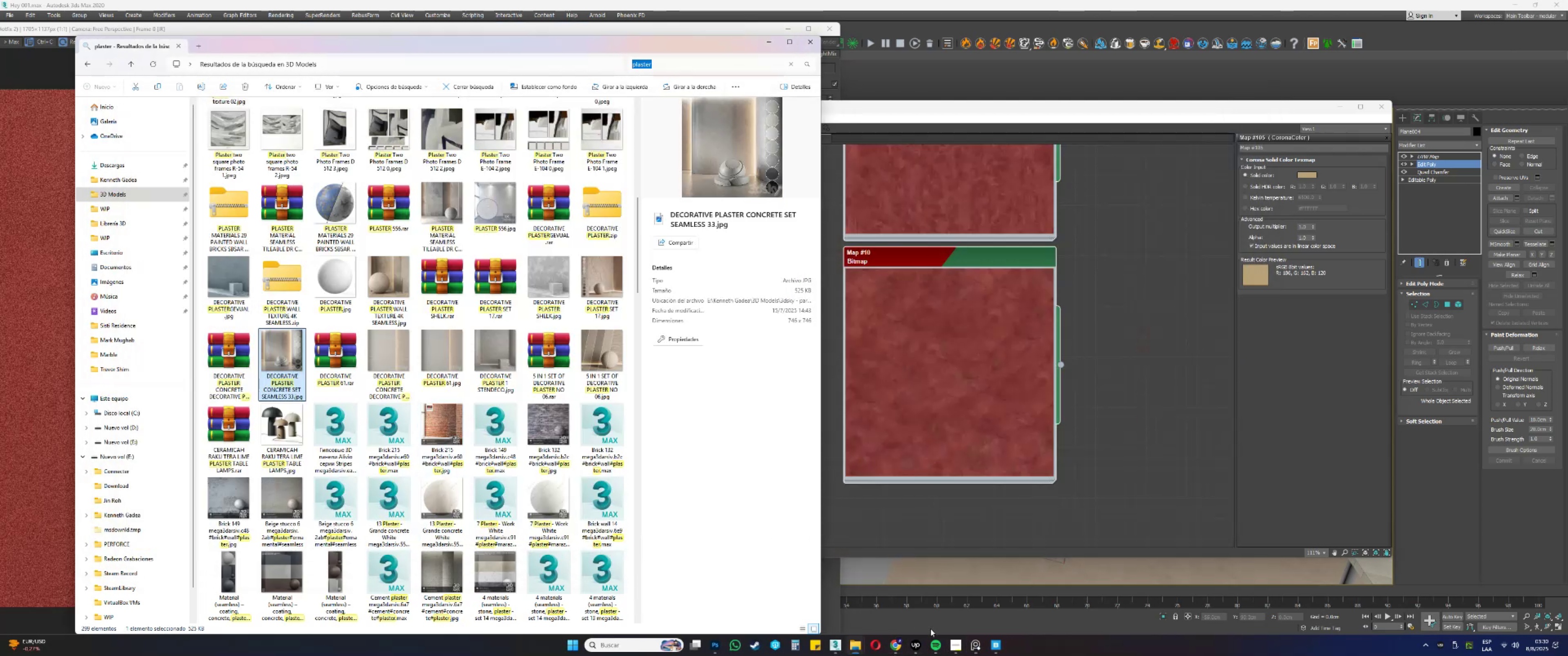 
left_click([973, 646])
 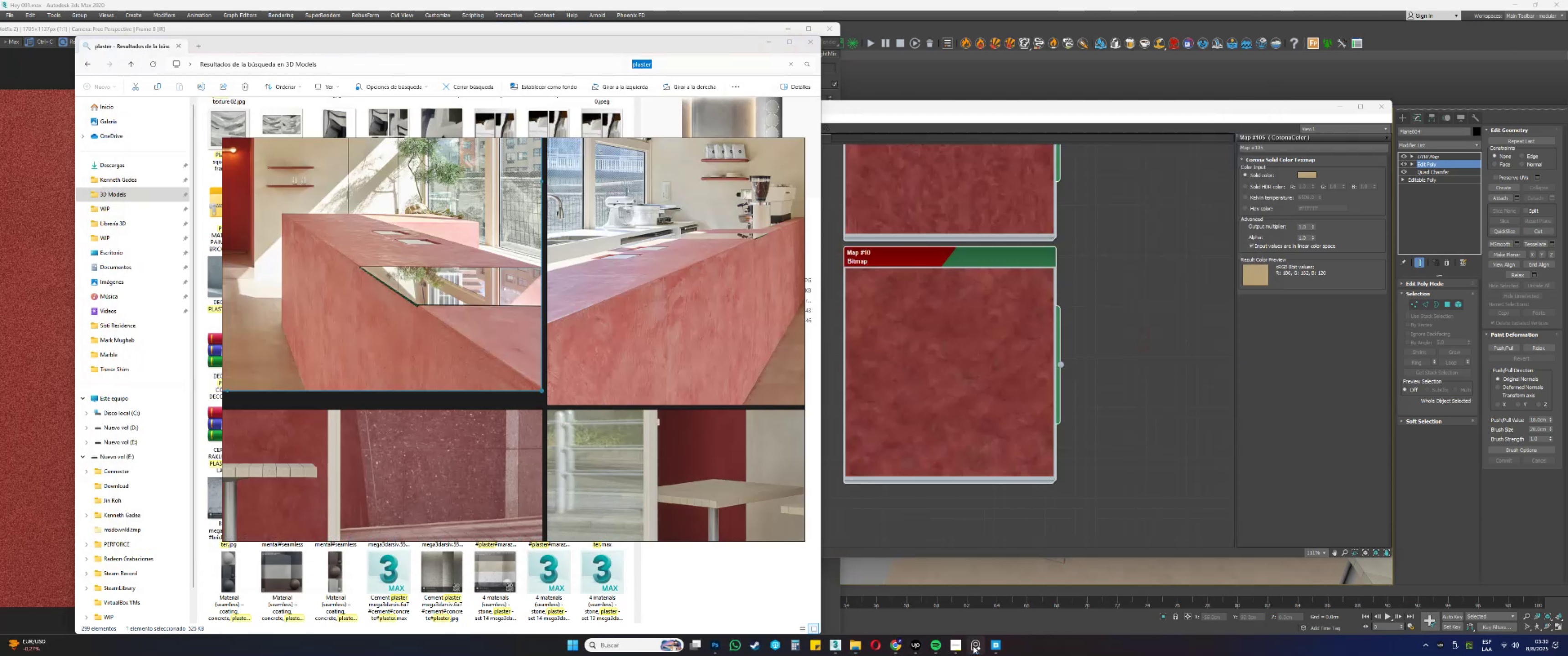 
left_click([973, 646])
 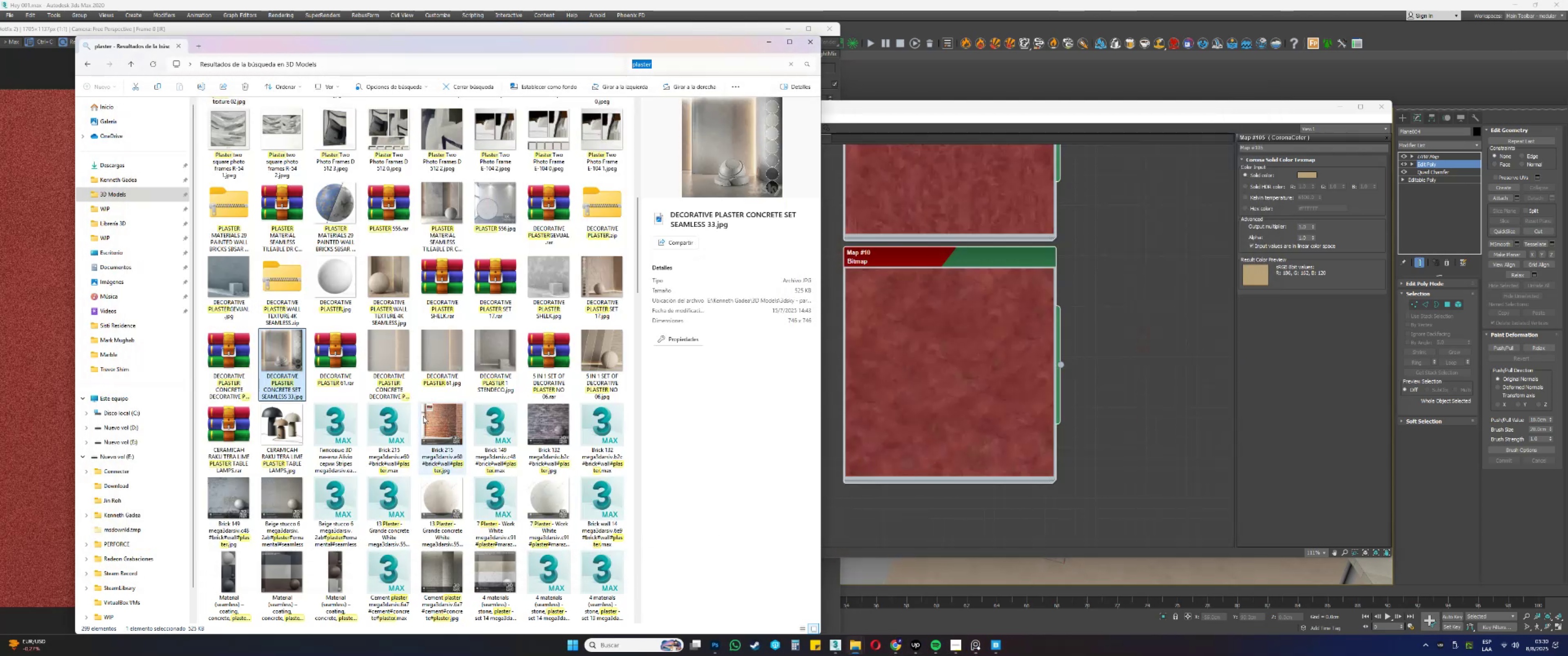 
left_click([395, 360])
 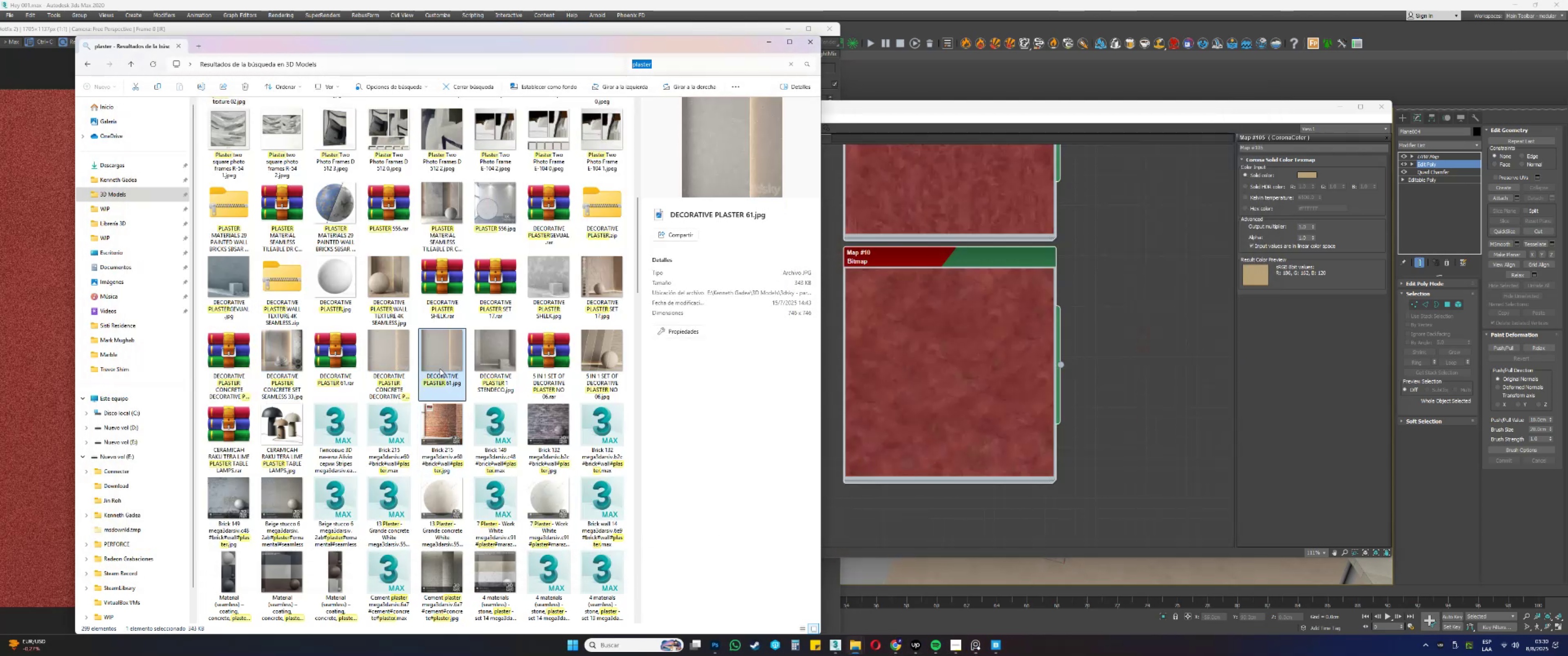 
left_click([490, 367])
 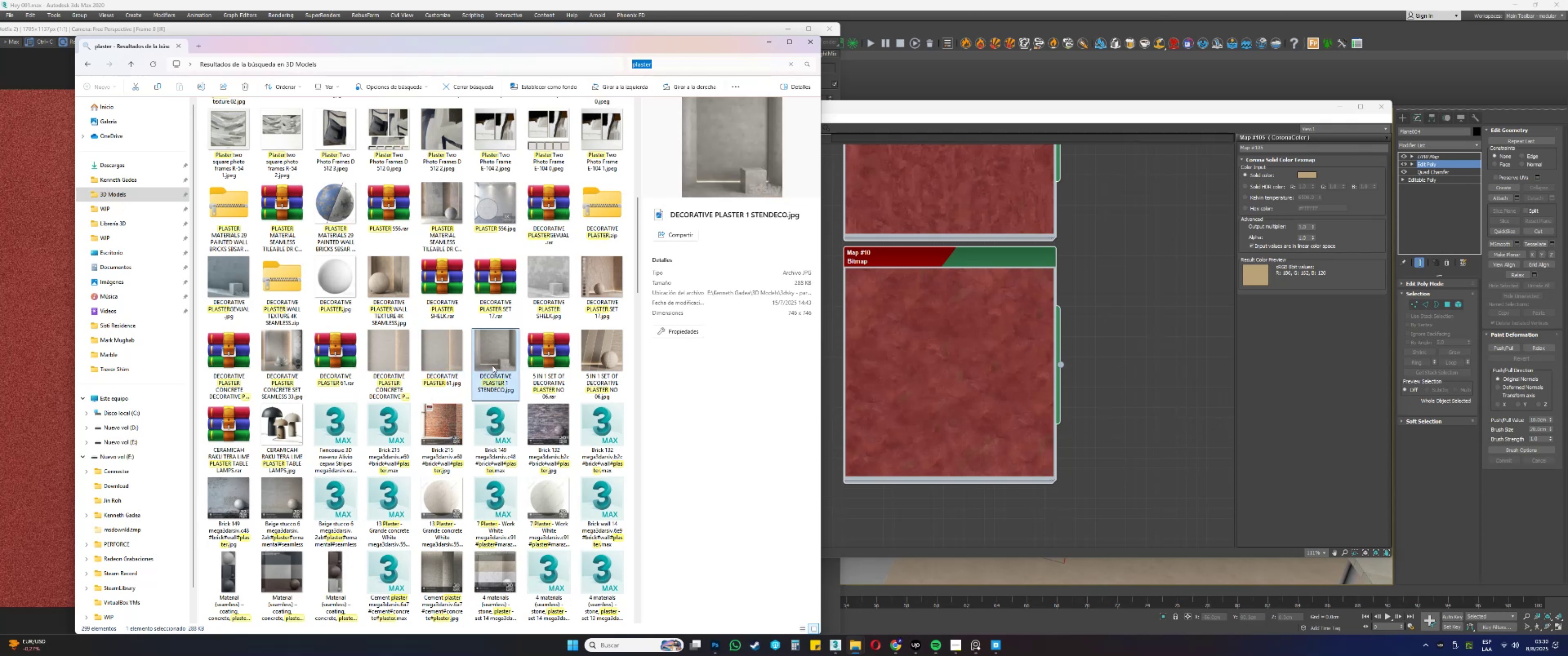 
double_click([494, 364])
 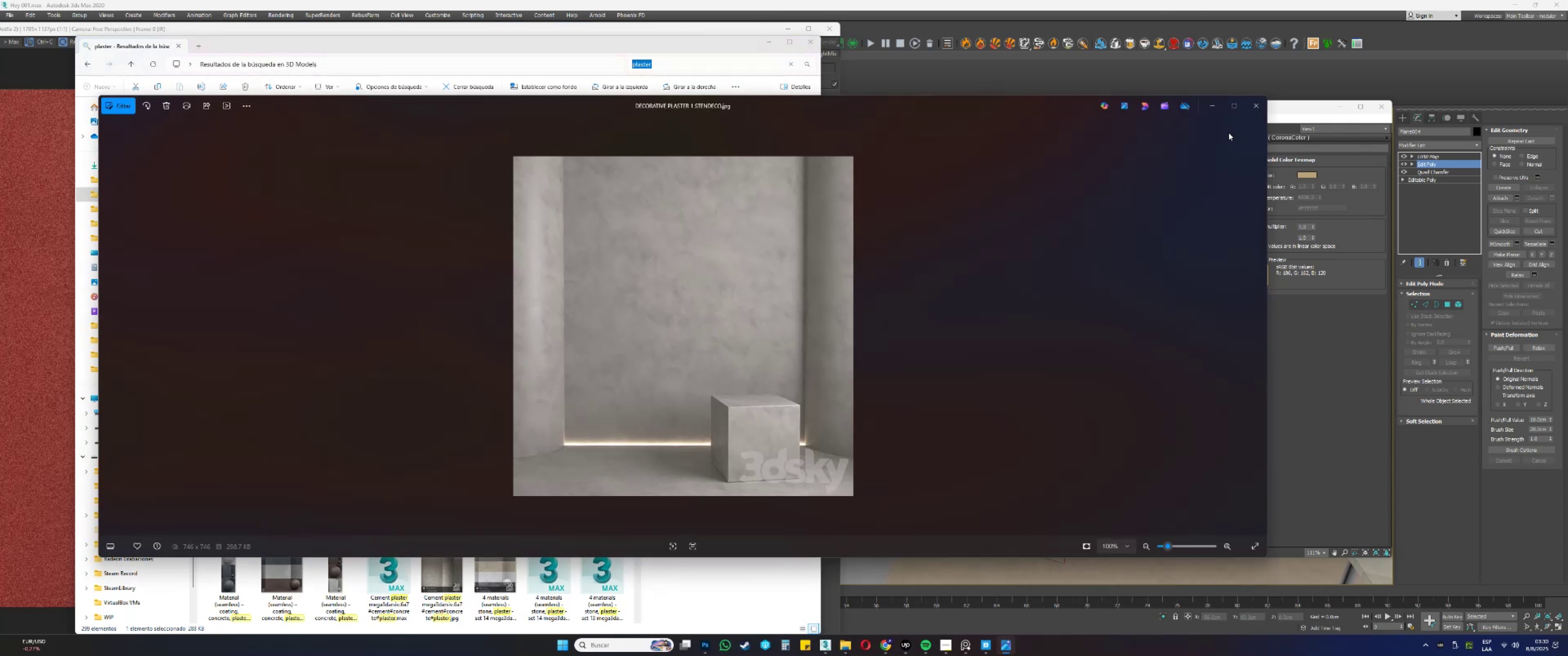 
double_click([1260, 108])
 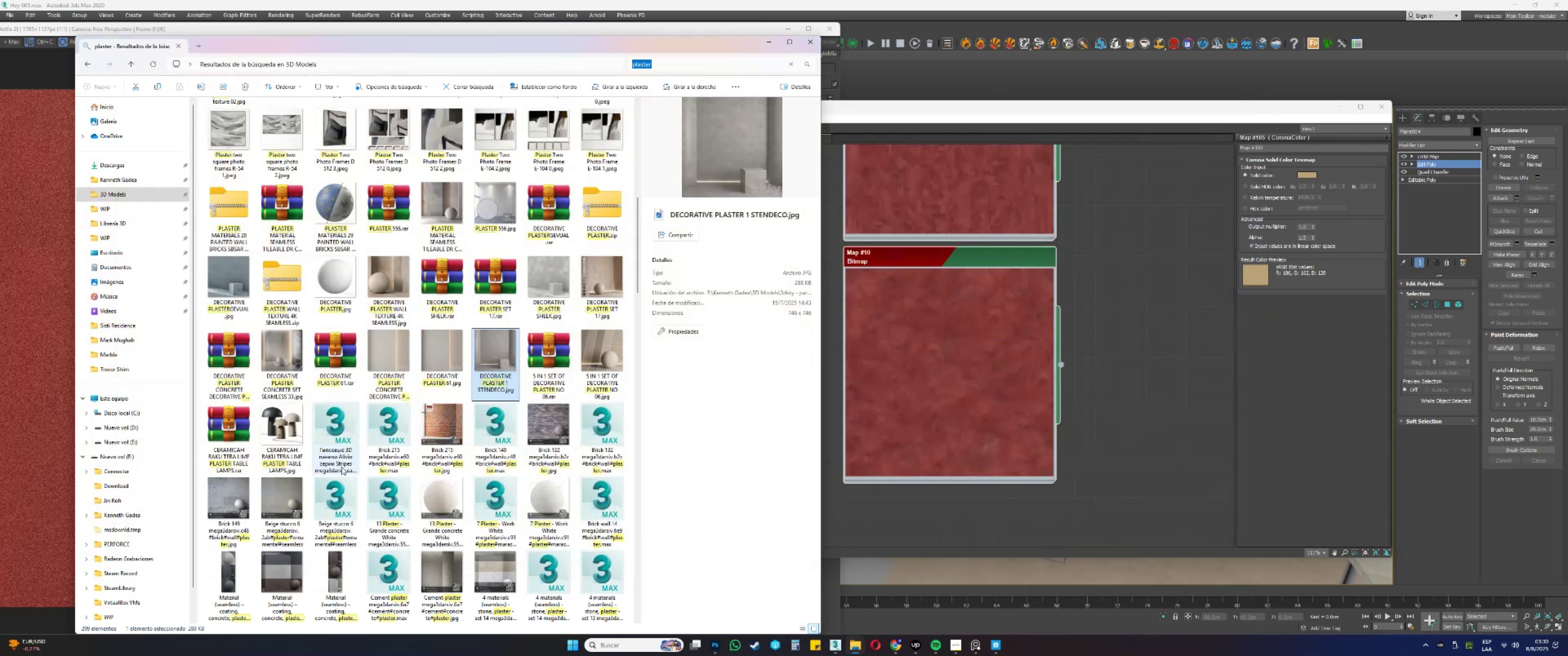 
left_click([293, 497])
 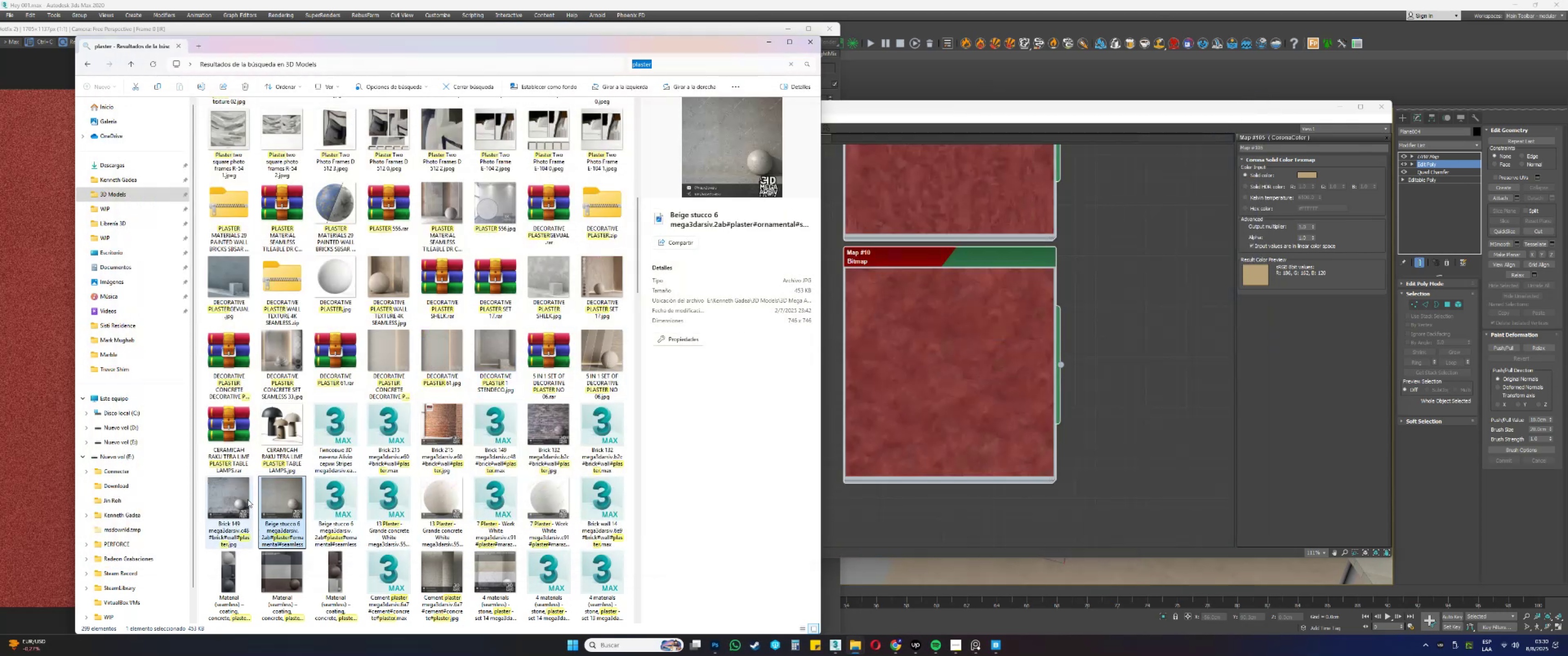 
left_click([247, 499])
 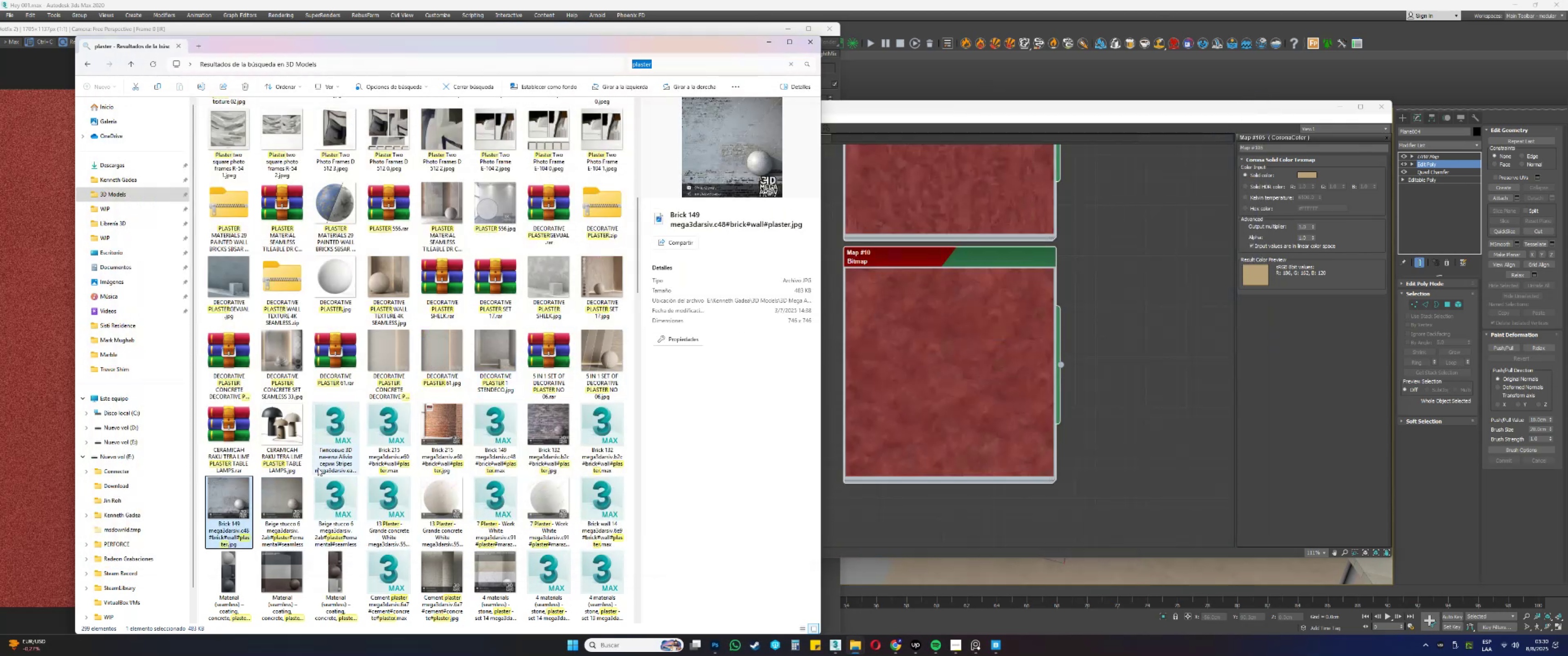 
scroll: coordinate [333, 461], scroll_direction: down, amount: 1.0
 